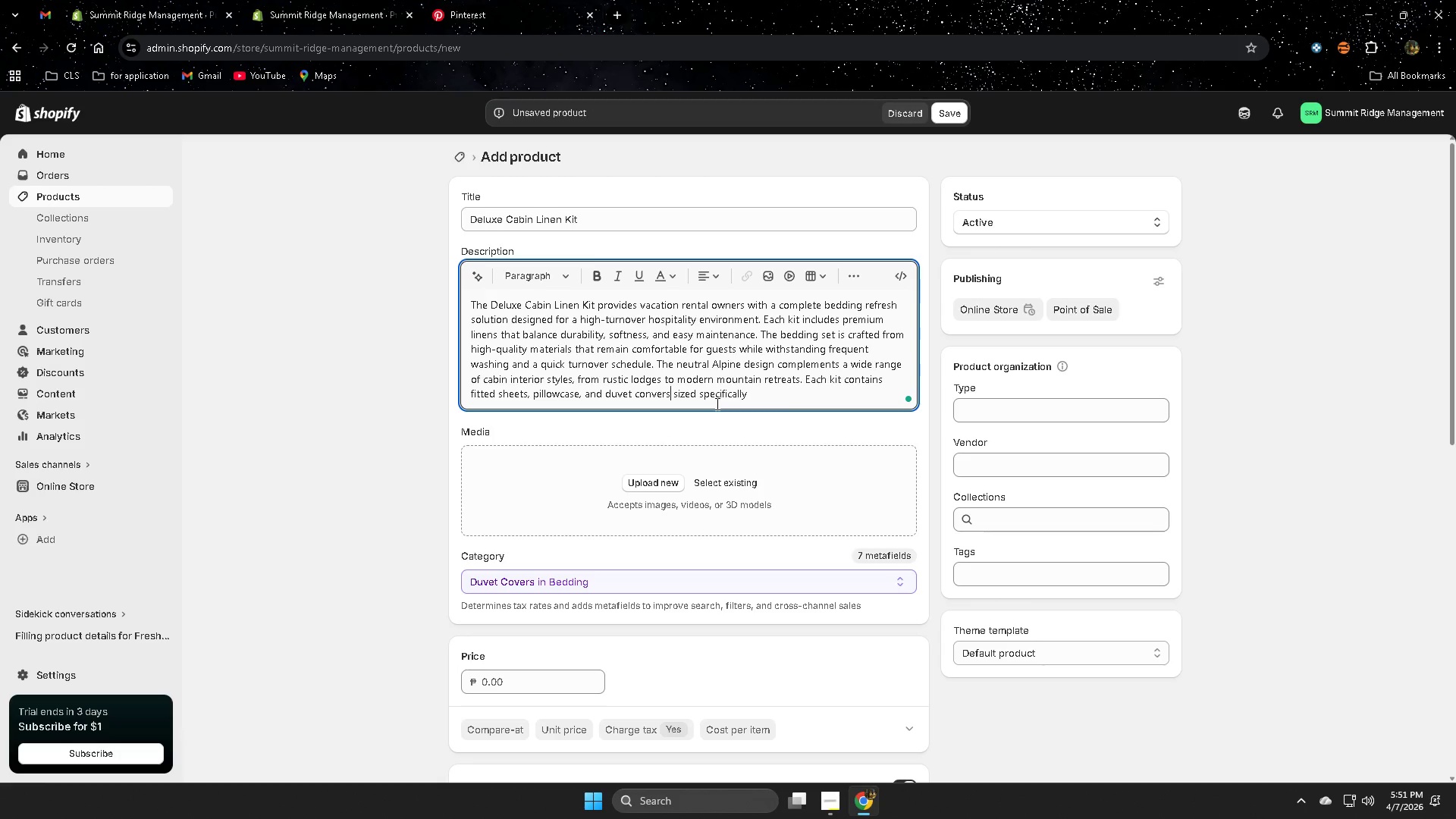 
key(Backspace)
 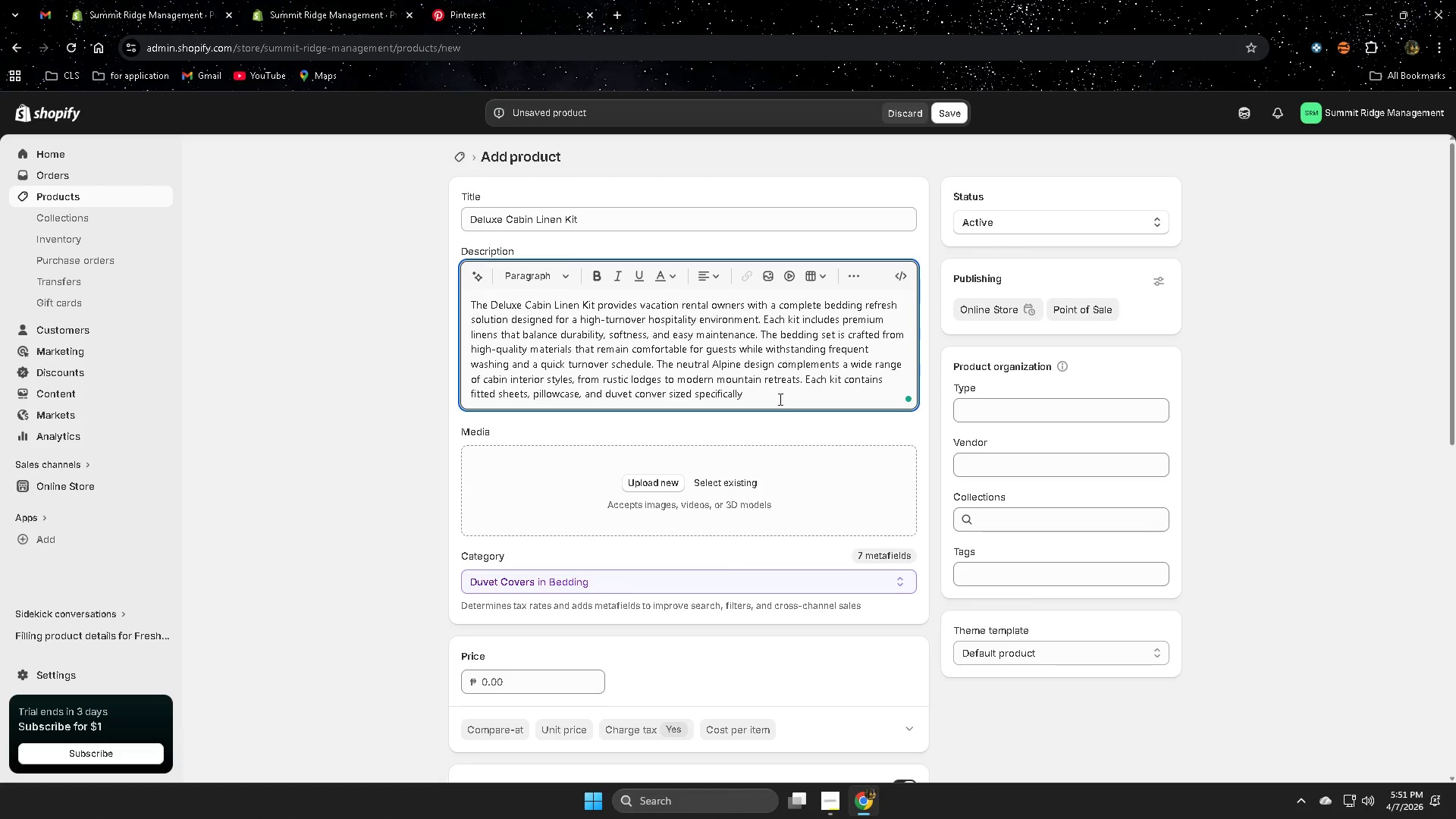 
left_click([778, 397])
 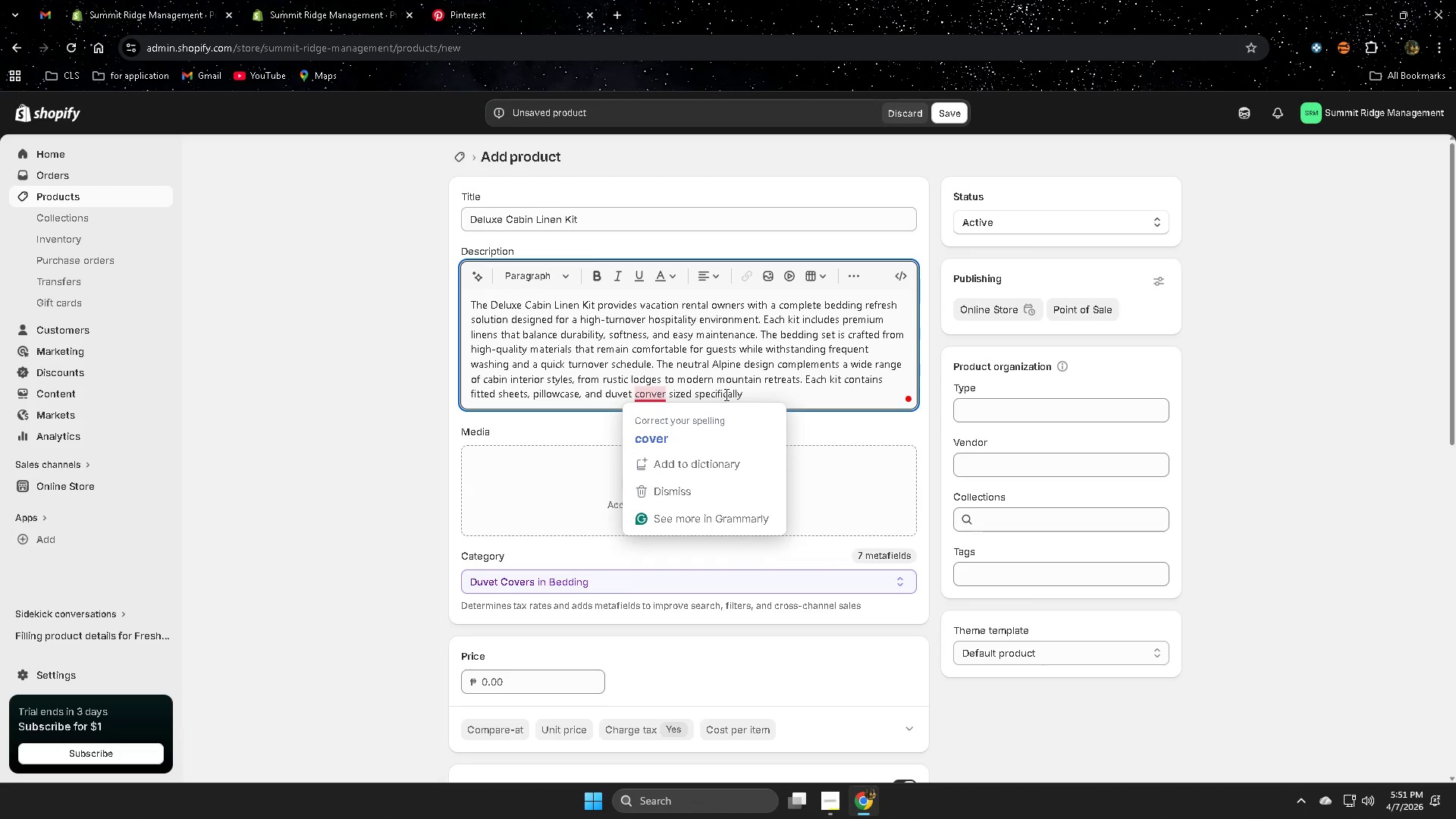 
left_click([651, 441])
 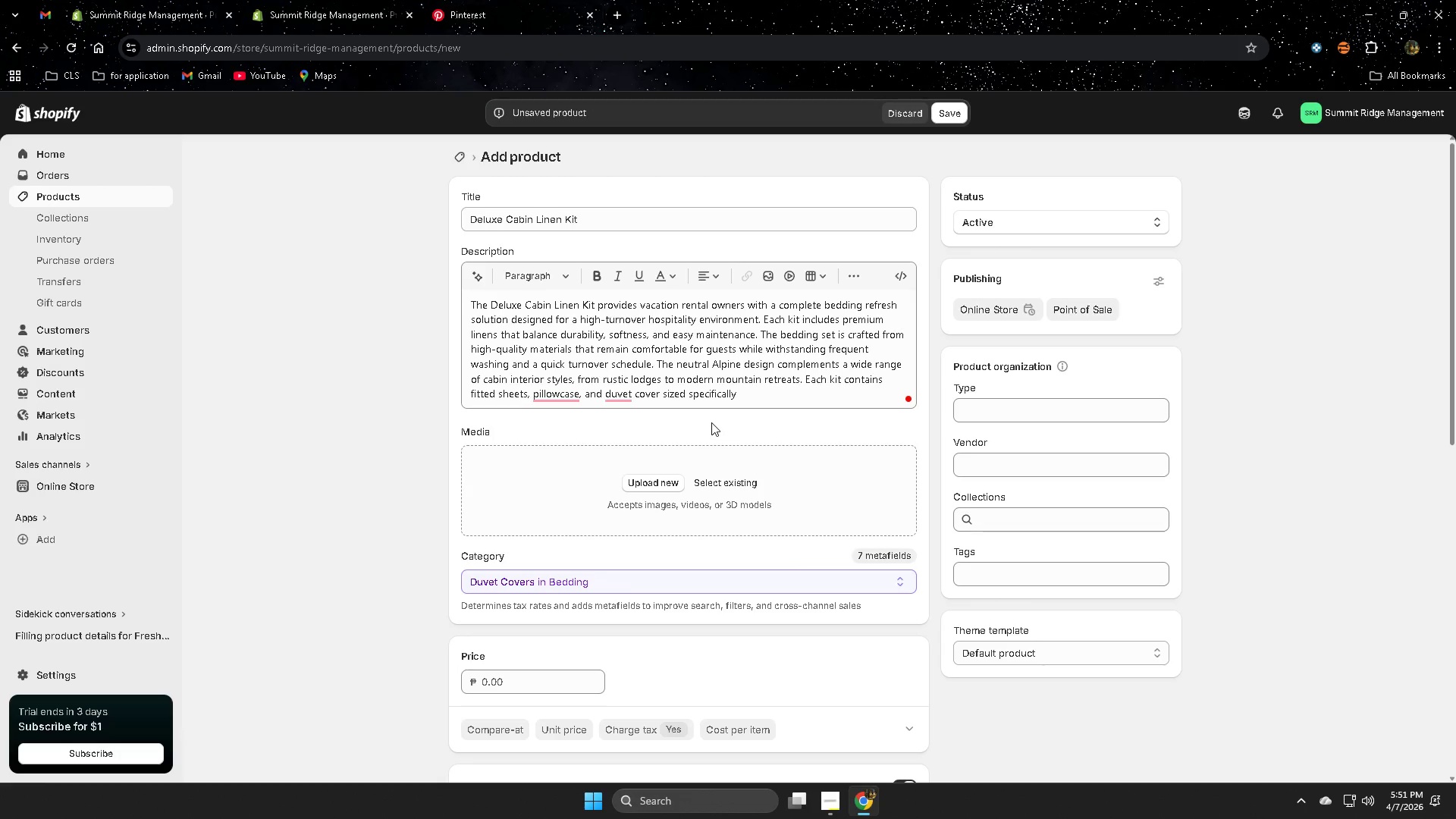 
wait(18.23)
 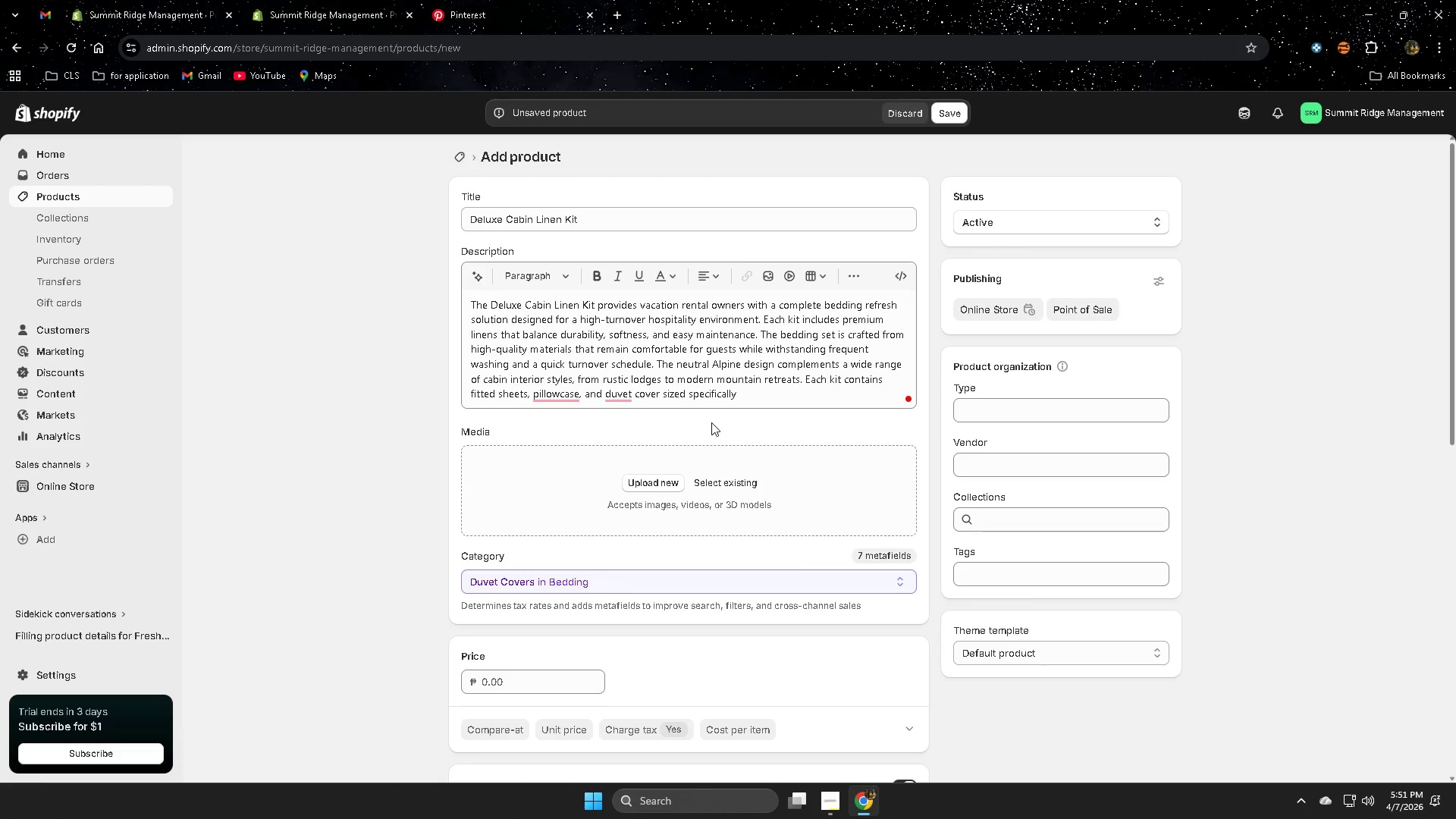 
left_click([570, 434])
 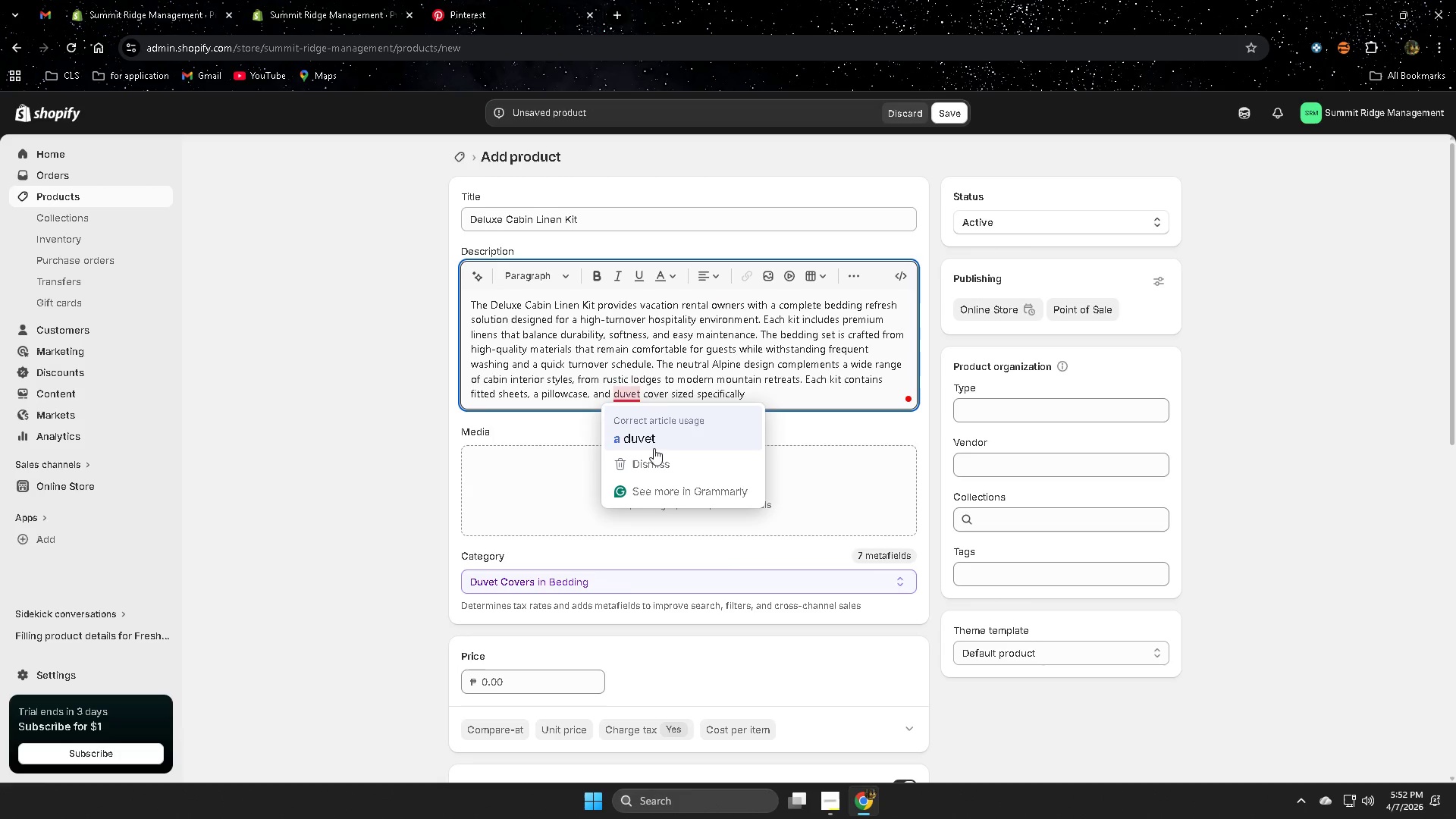 
left_click([654, 443])
 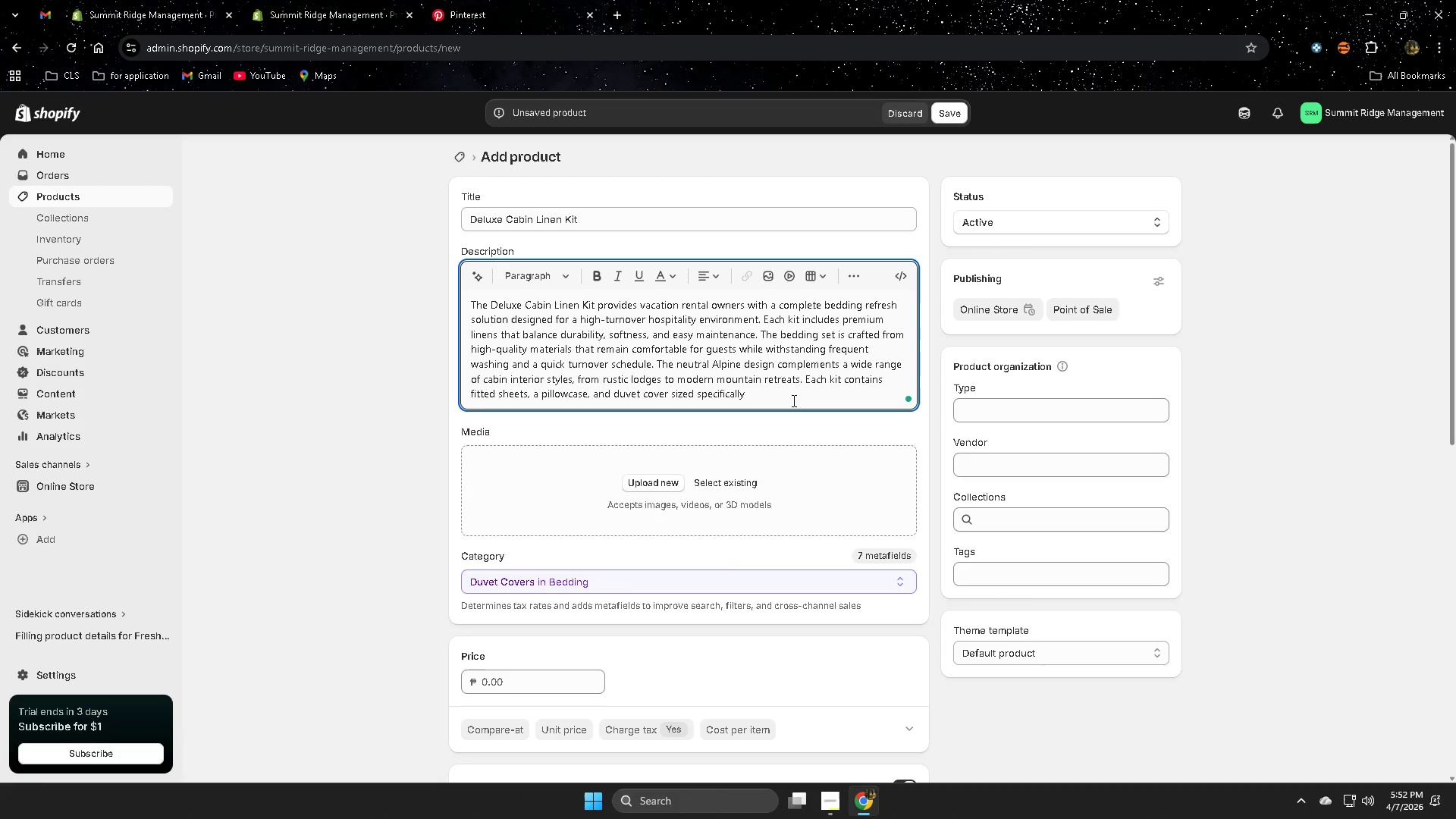 
left_click([790, 392])
 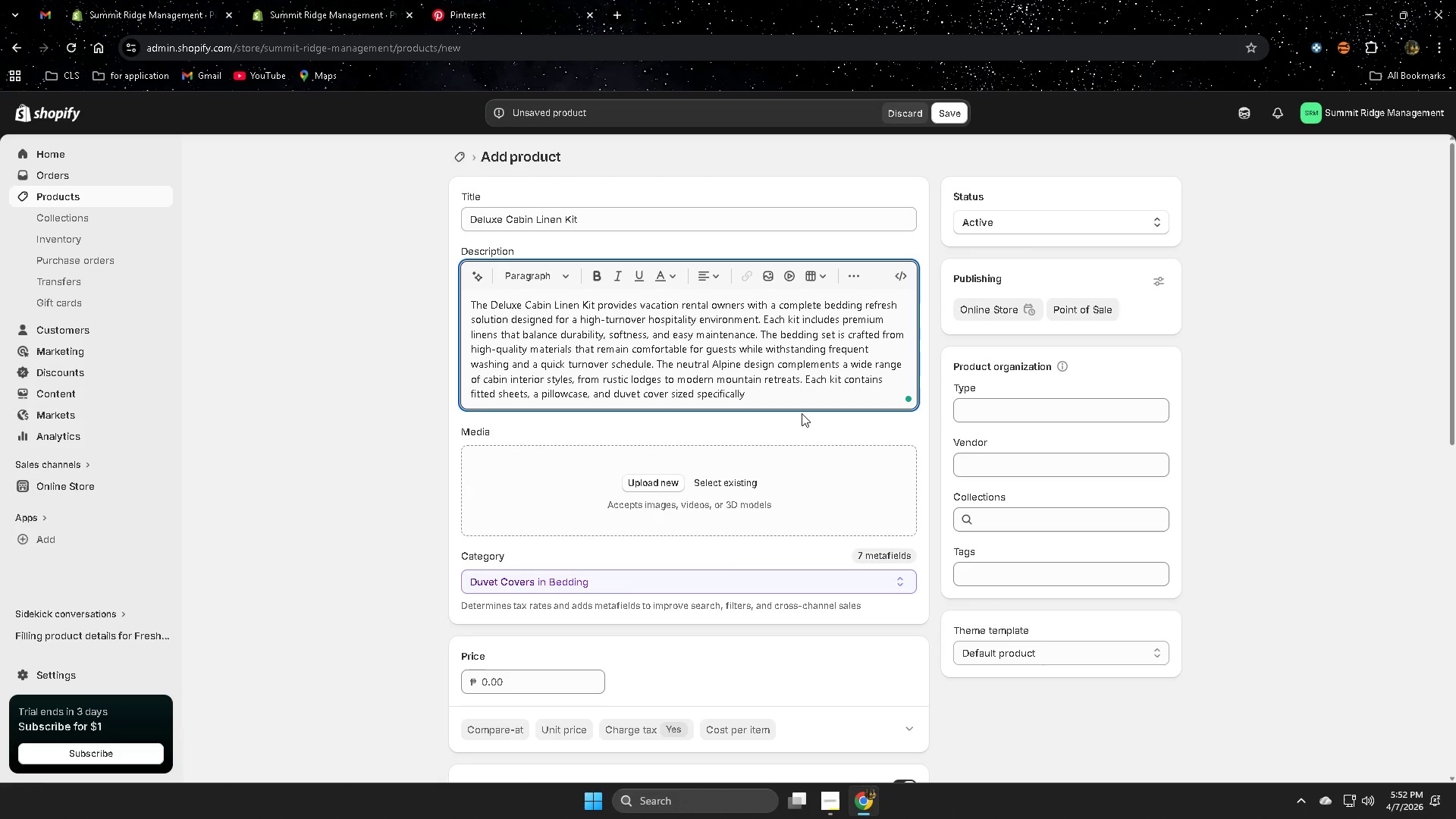 
wait(8.72)
 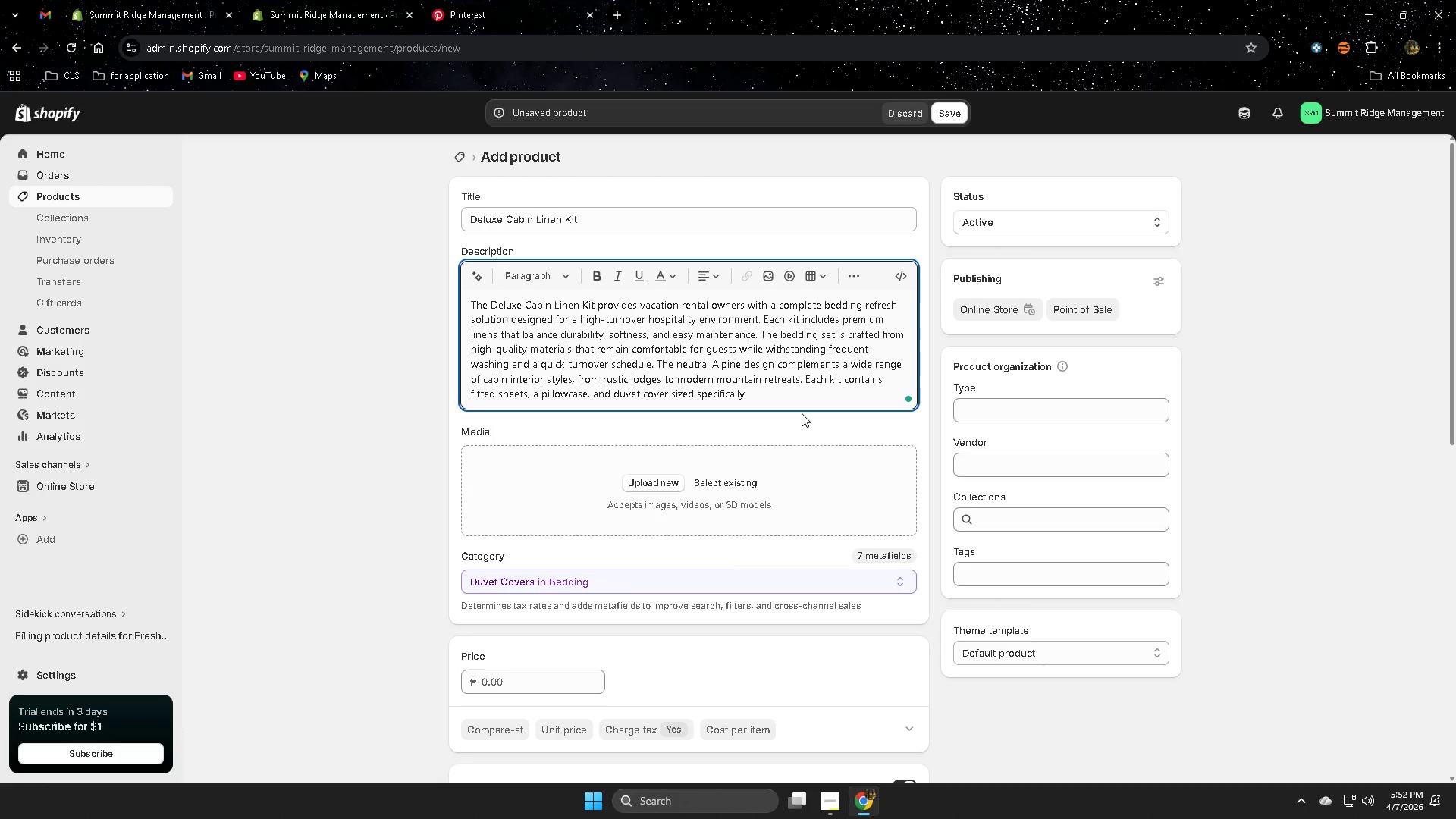 
type( for commin)
key(Backspace)
key(Backspace)
type(omn)
key(Backspace)
key(Backspace)
type(m)
key(Backspace)
type(n vactu)
key(Backspace)
key(Backspace)
key(Backspace)
type(ati)
key(Backspace)
key(Backspace)
key(Backspace)
type(cation rendta)
key(Backspace)
key(Backspace)
key(Backspace)
type(tal bed)
 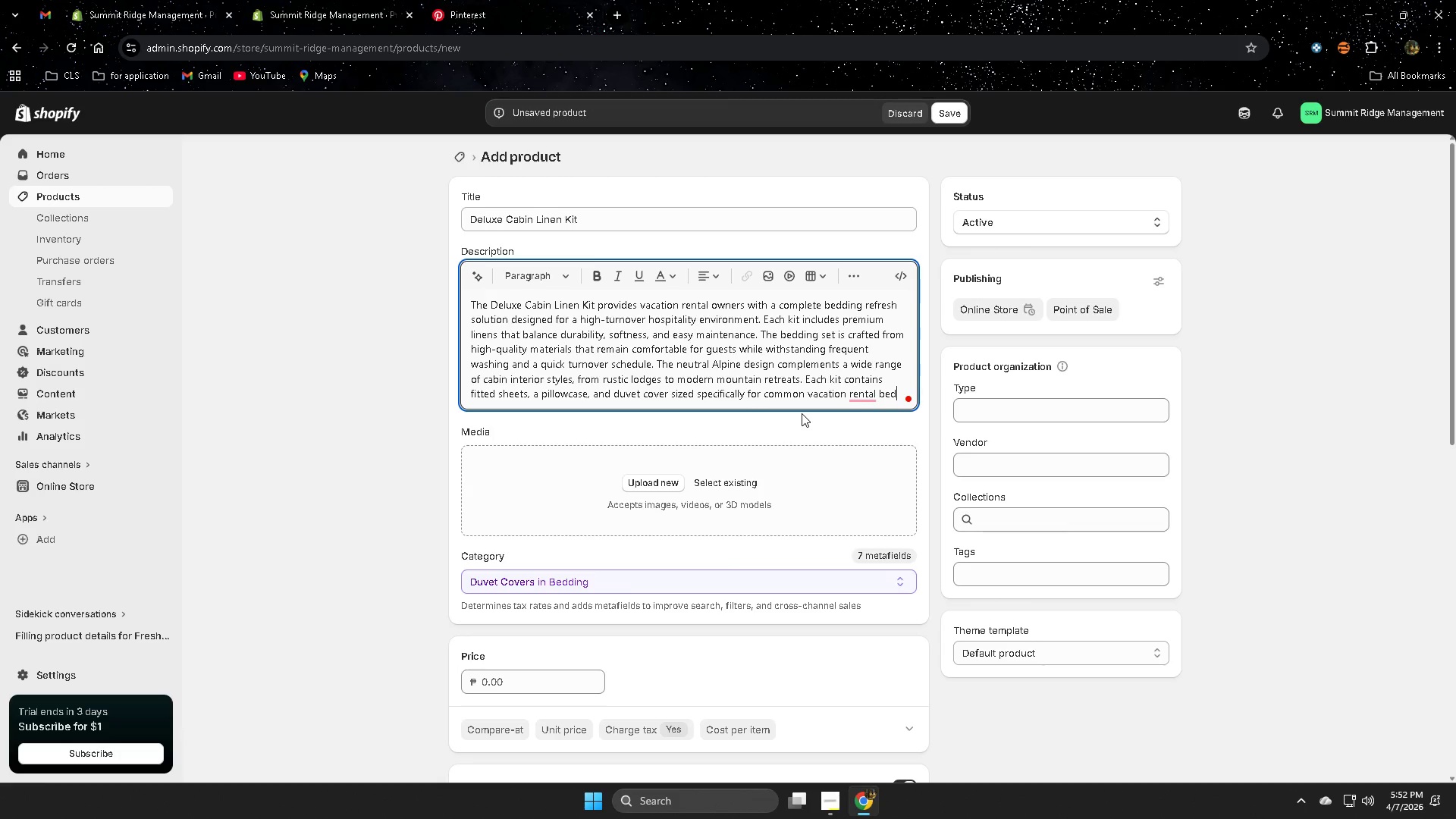 
type( ciub)
key(Backspace)
key(Backspace)
key(Backspace)
type(ommon )
 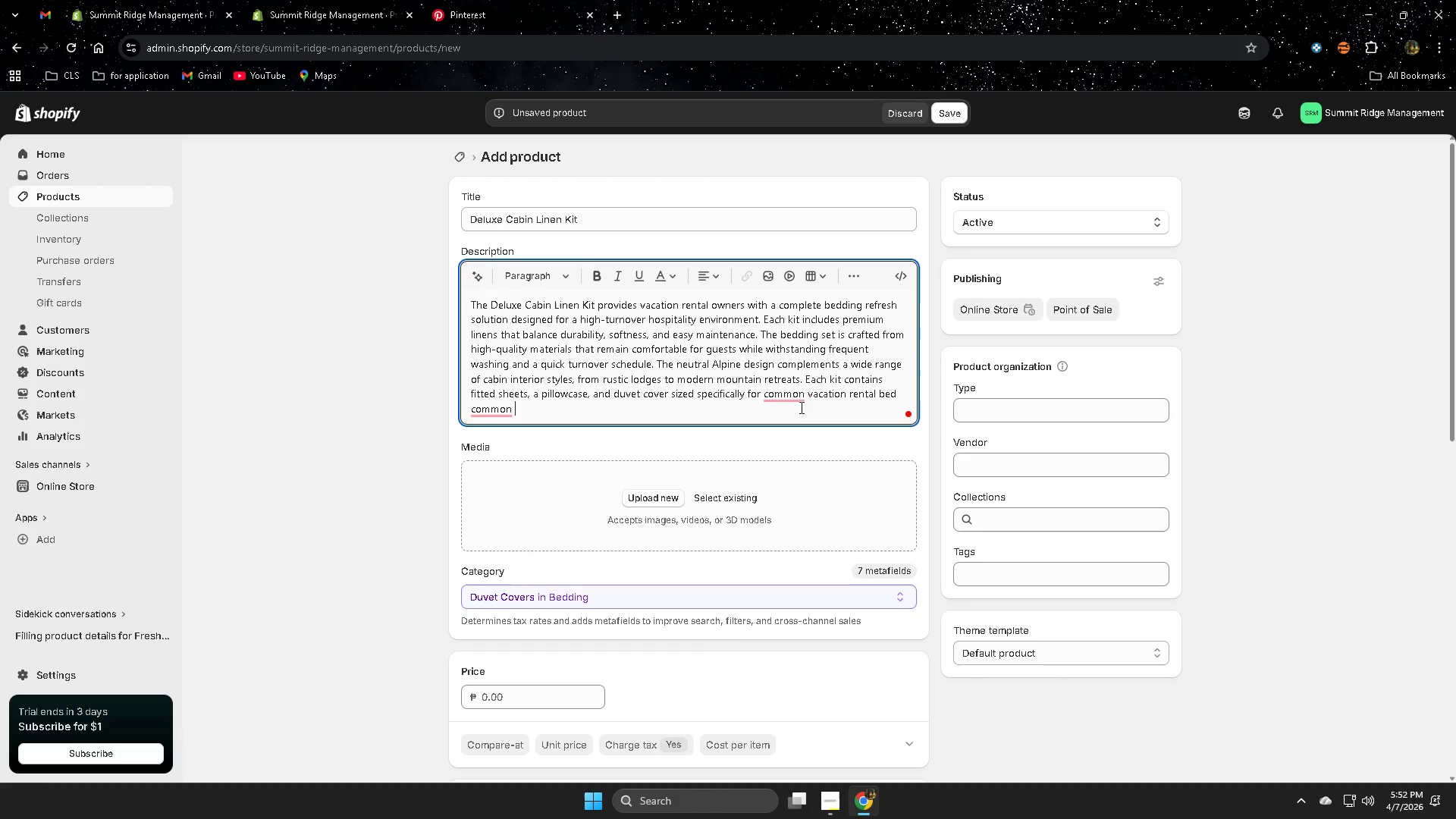 
wait(13.61)
 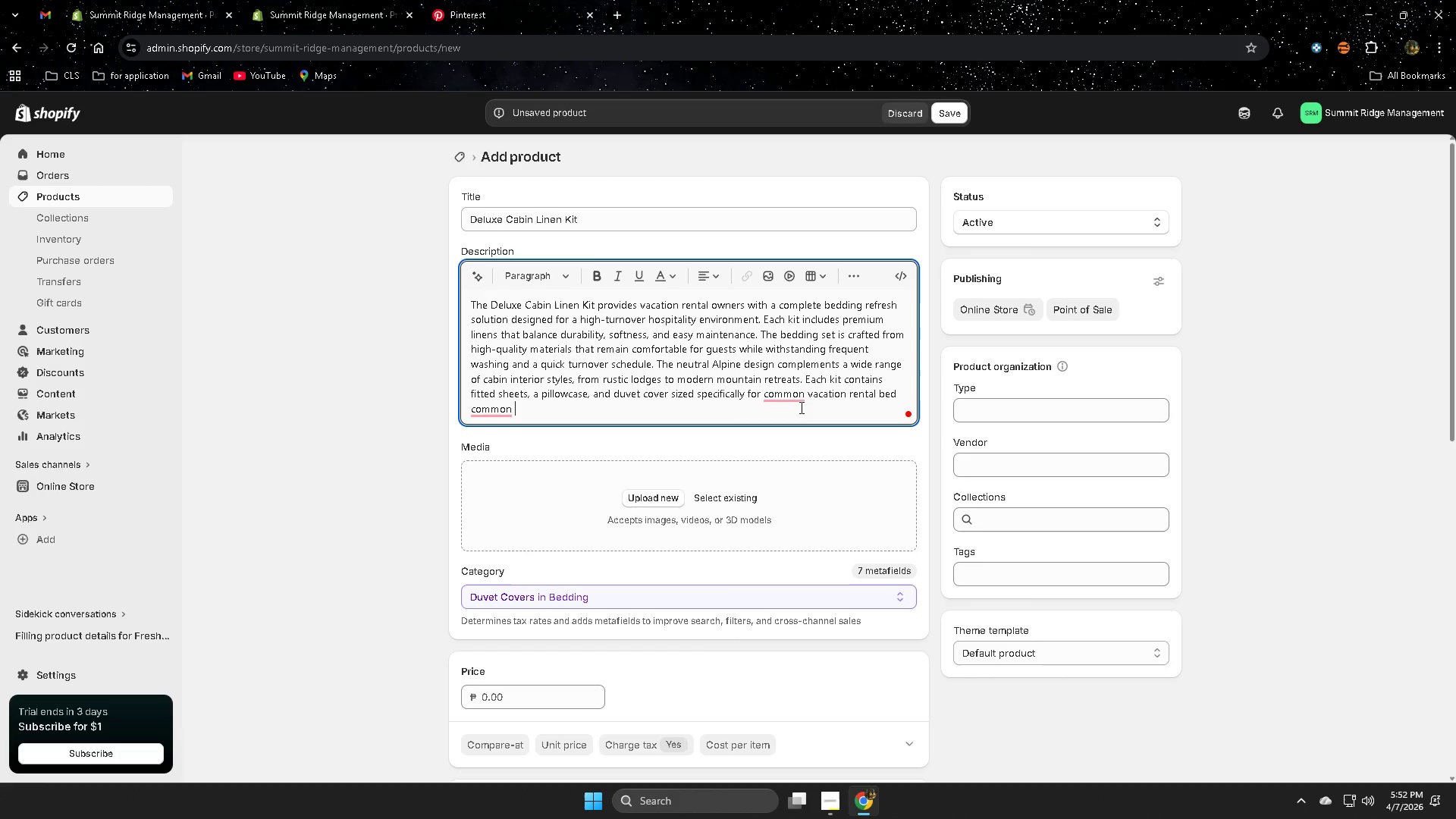 
key(Backspace)
 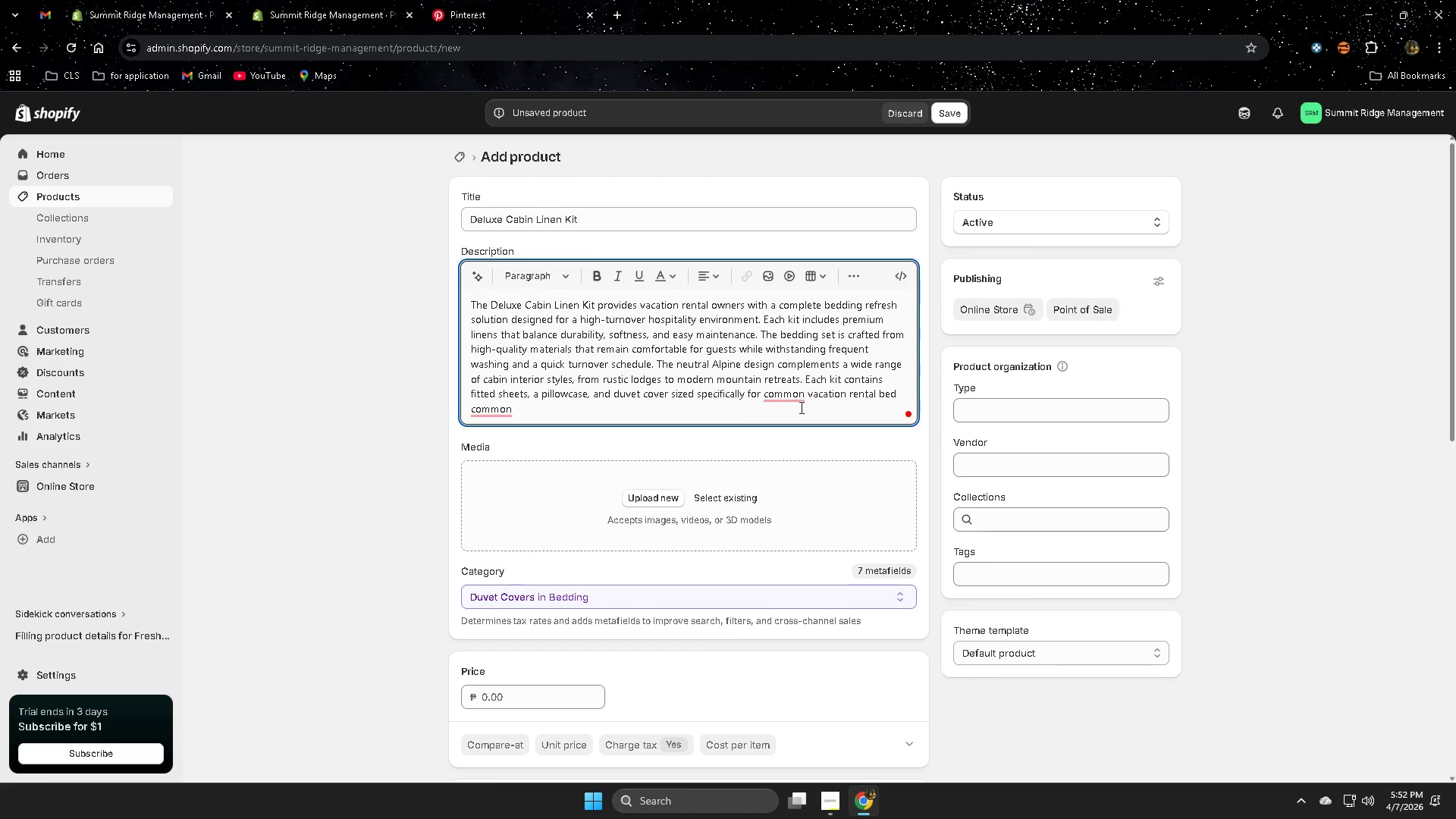 
key(Backspace)
 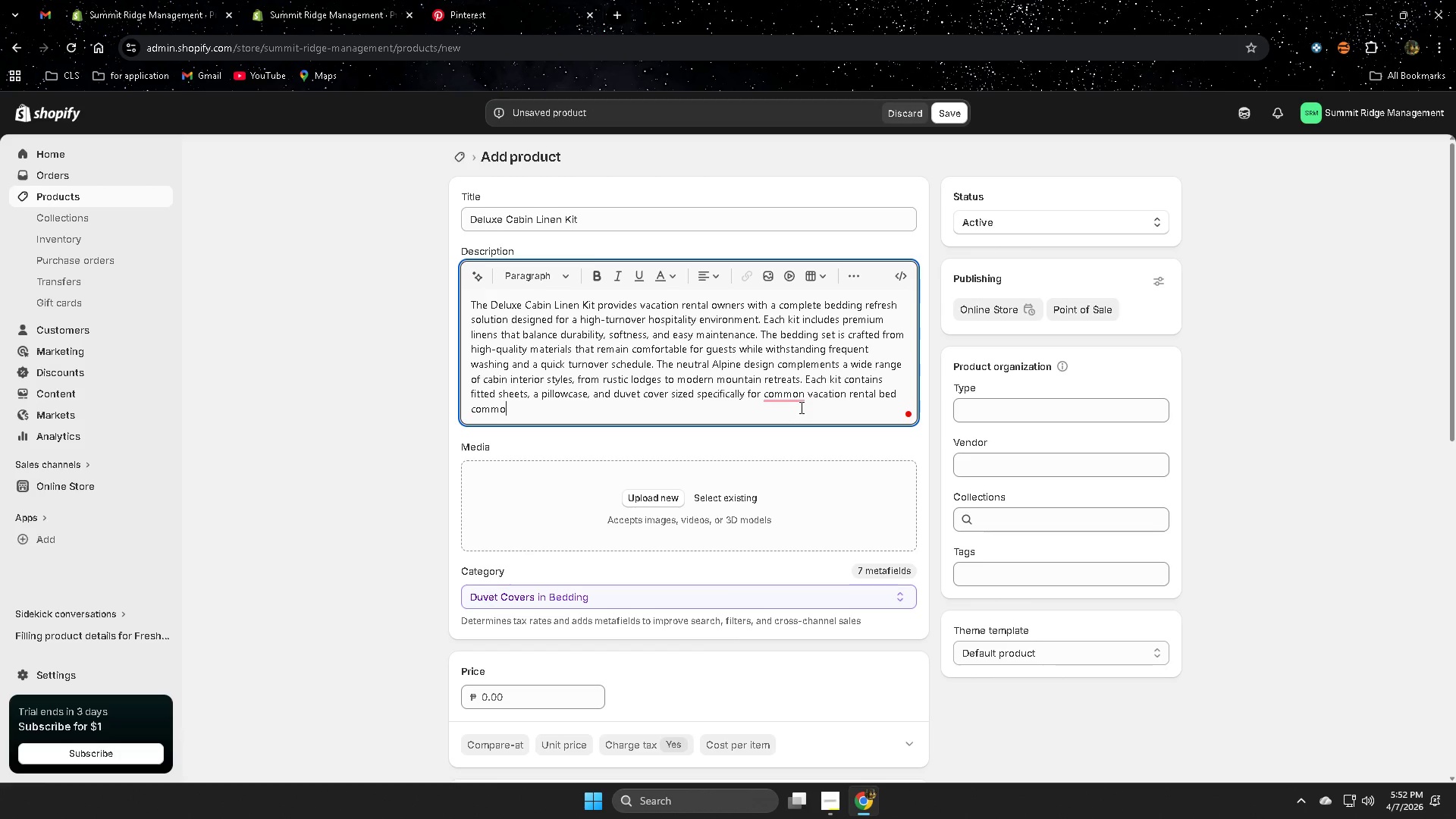 
key(Backspace)
 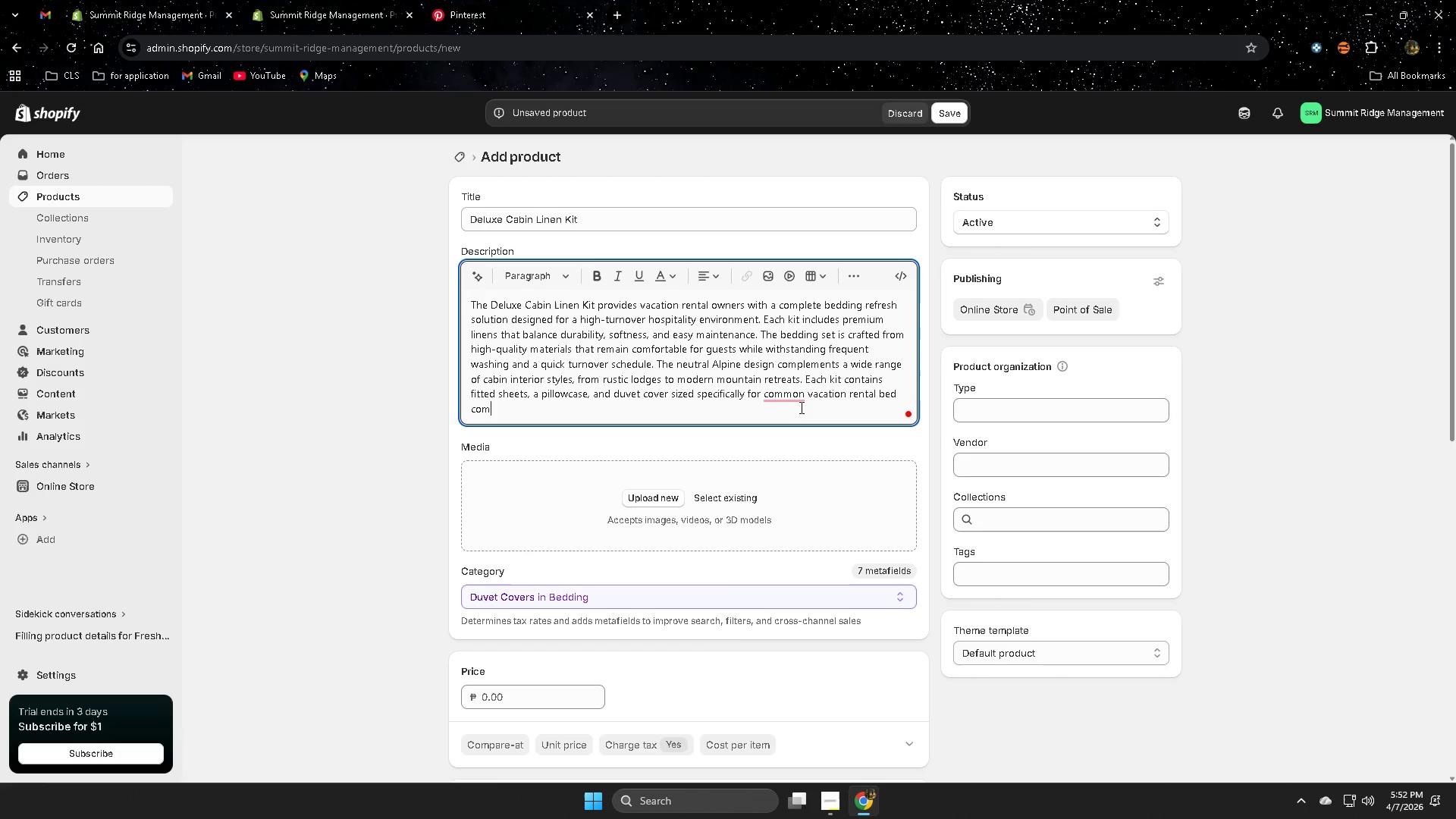 
key(Backspace)
 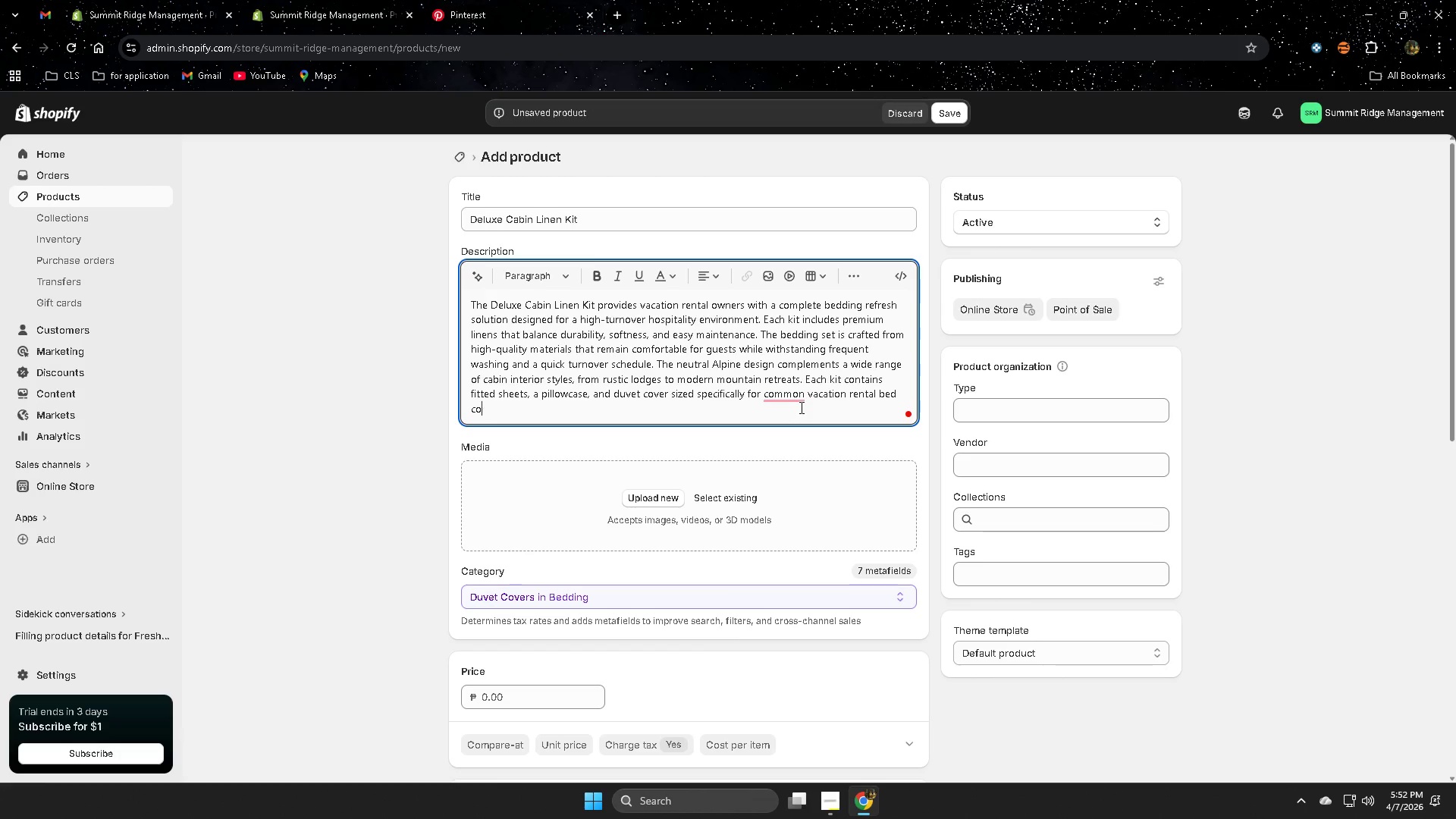 
key(Backspace)
 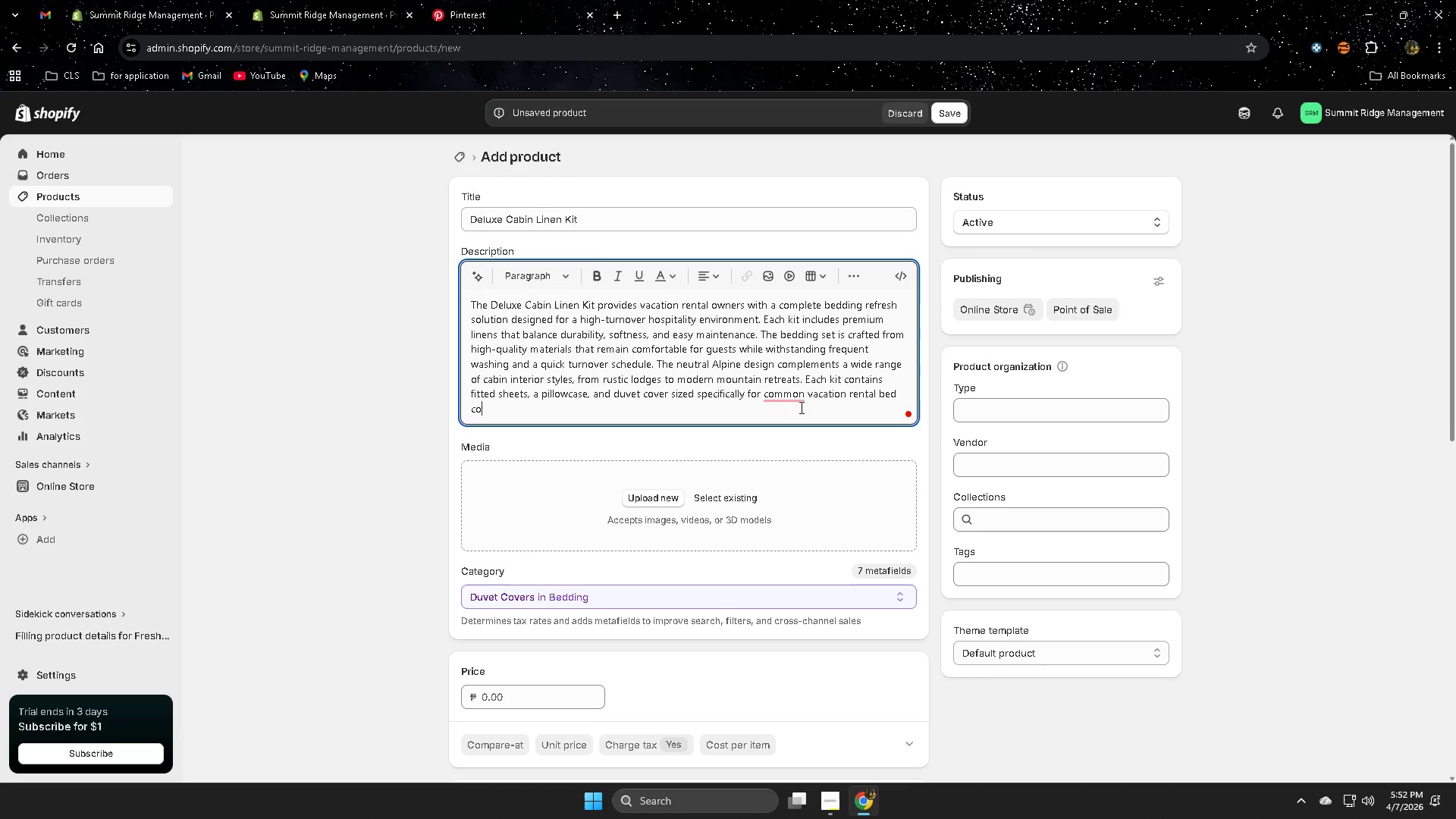 
key(Backspace)
 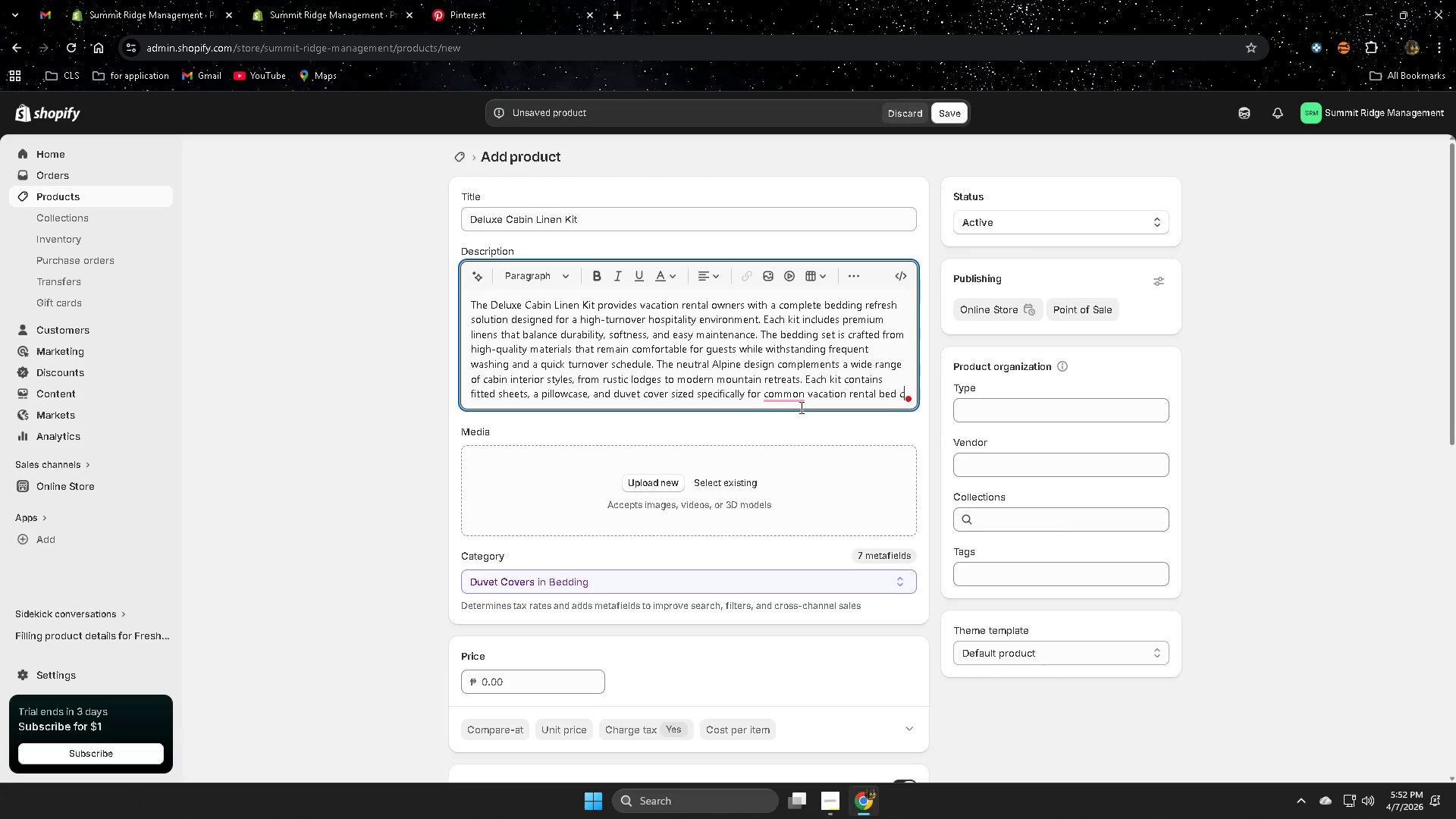 
key(Backspace)
 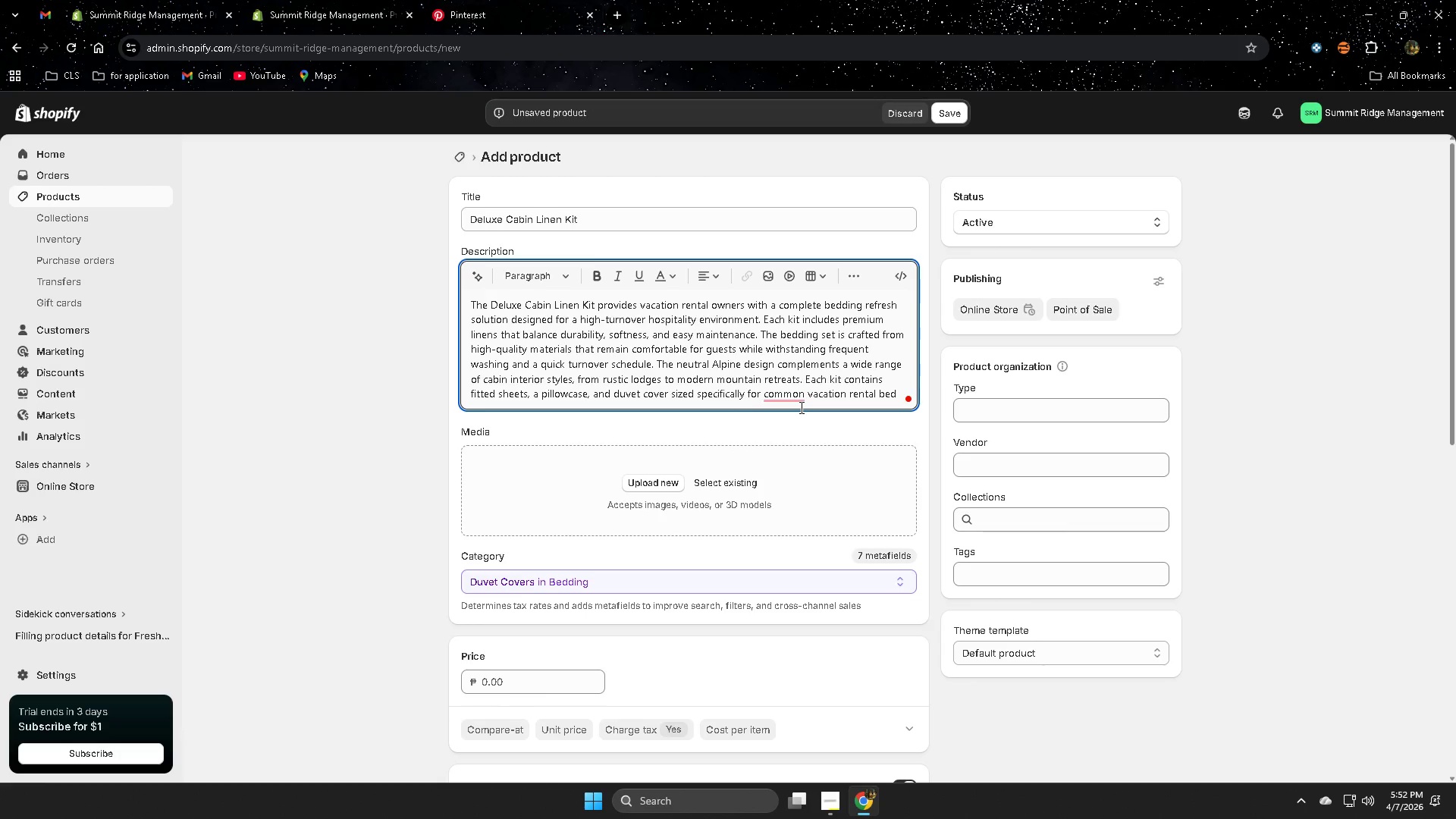 
key(Backspace)
 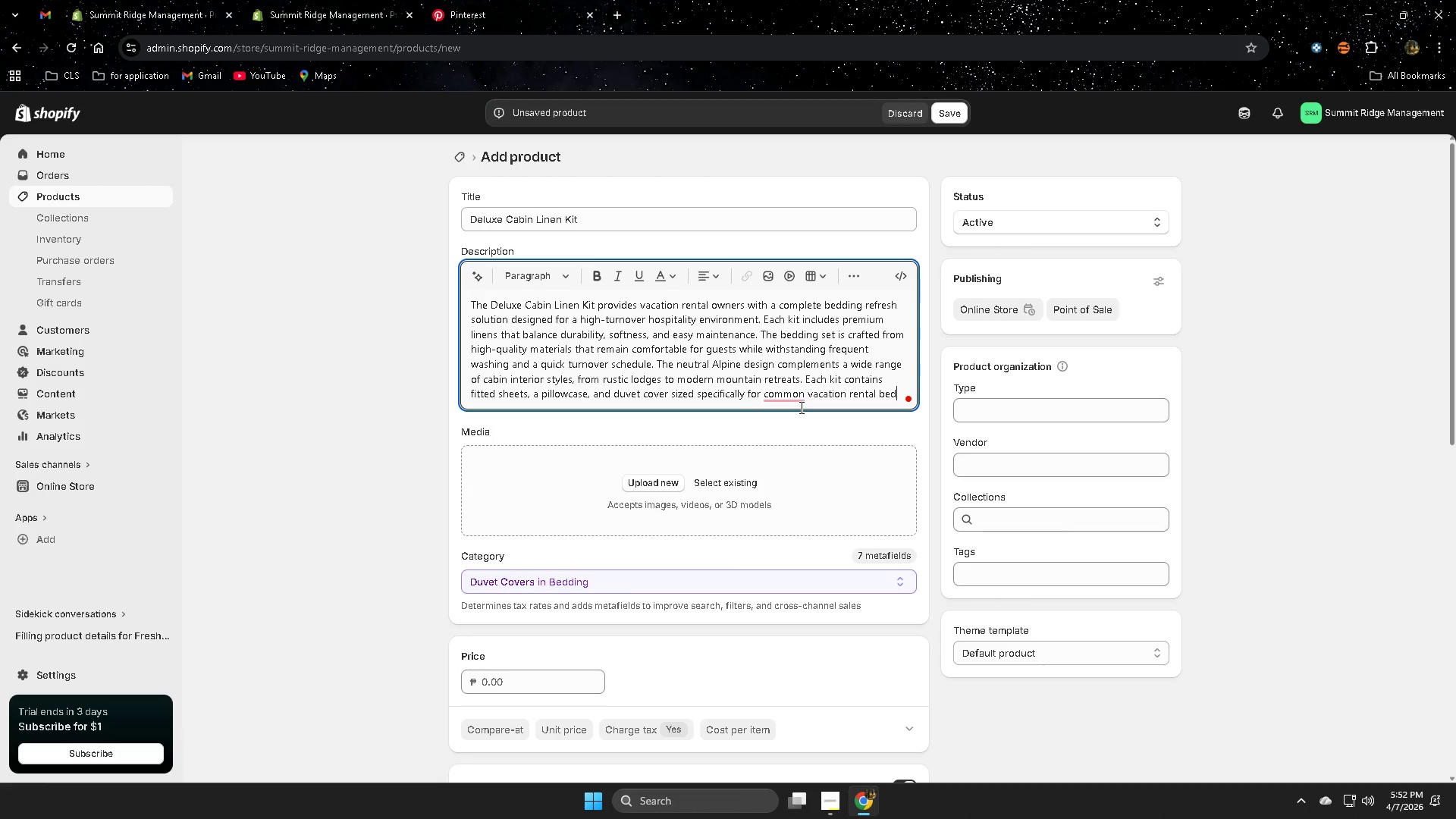 
wait(6.22)
 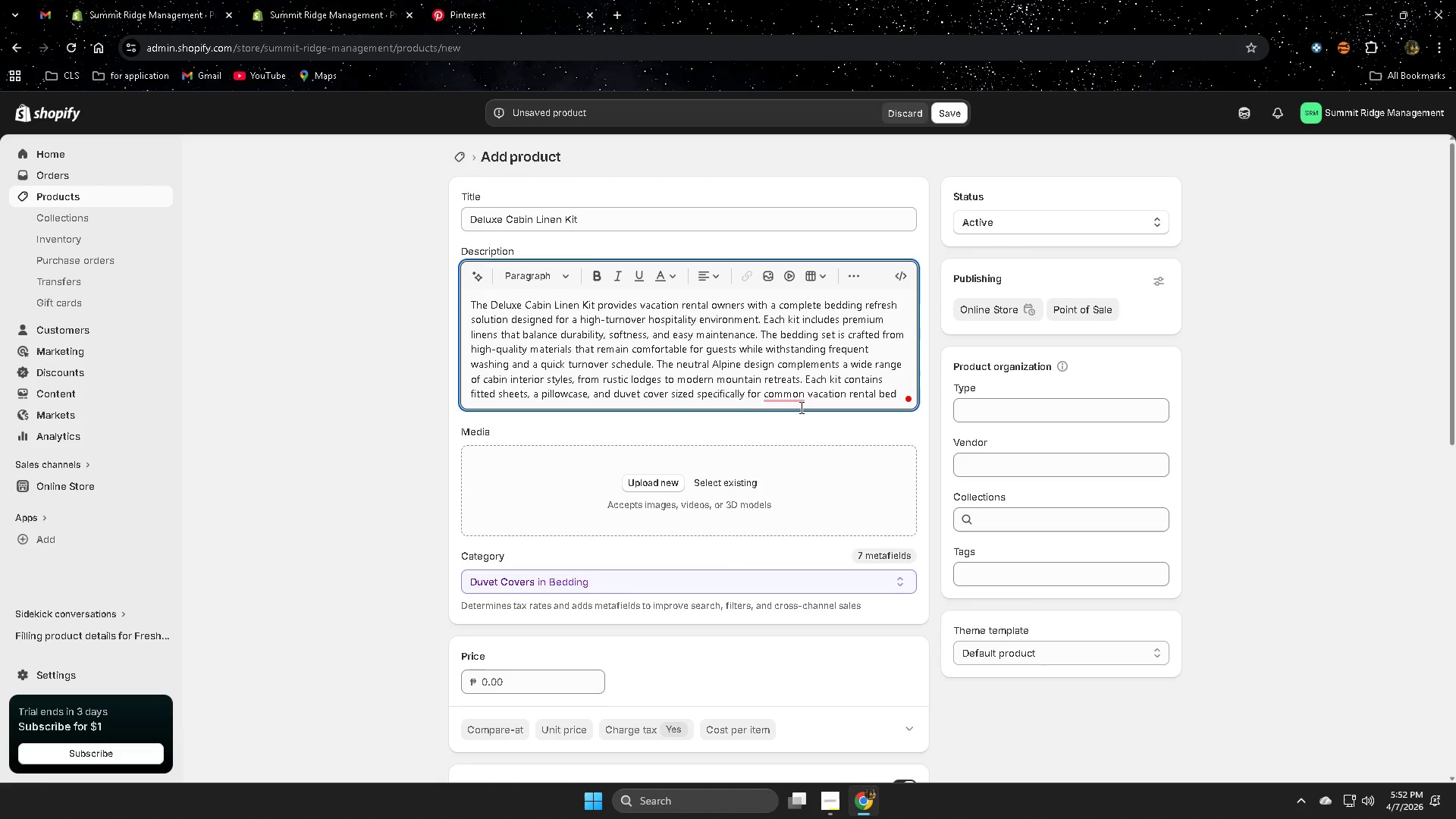 
type( cn)
key(Backspace)
type(on)
key(Backspace)
key(Backspace)
type(o)
key(Backspace)
key(Backspace)
type(onfu)
key(Backspace)
type(iguration t)
 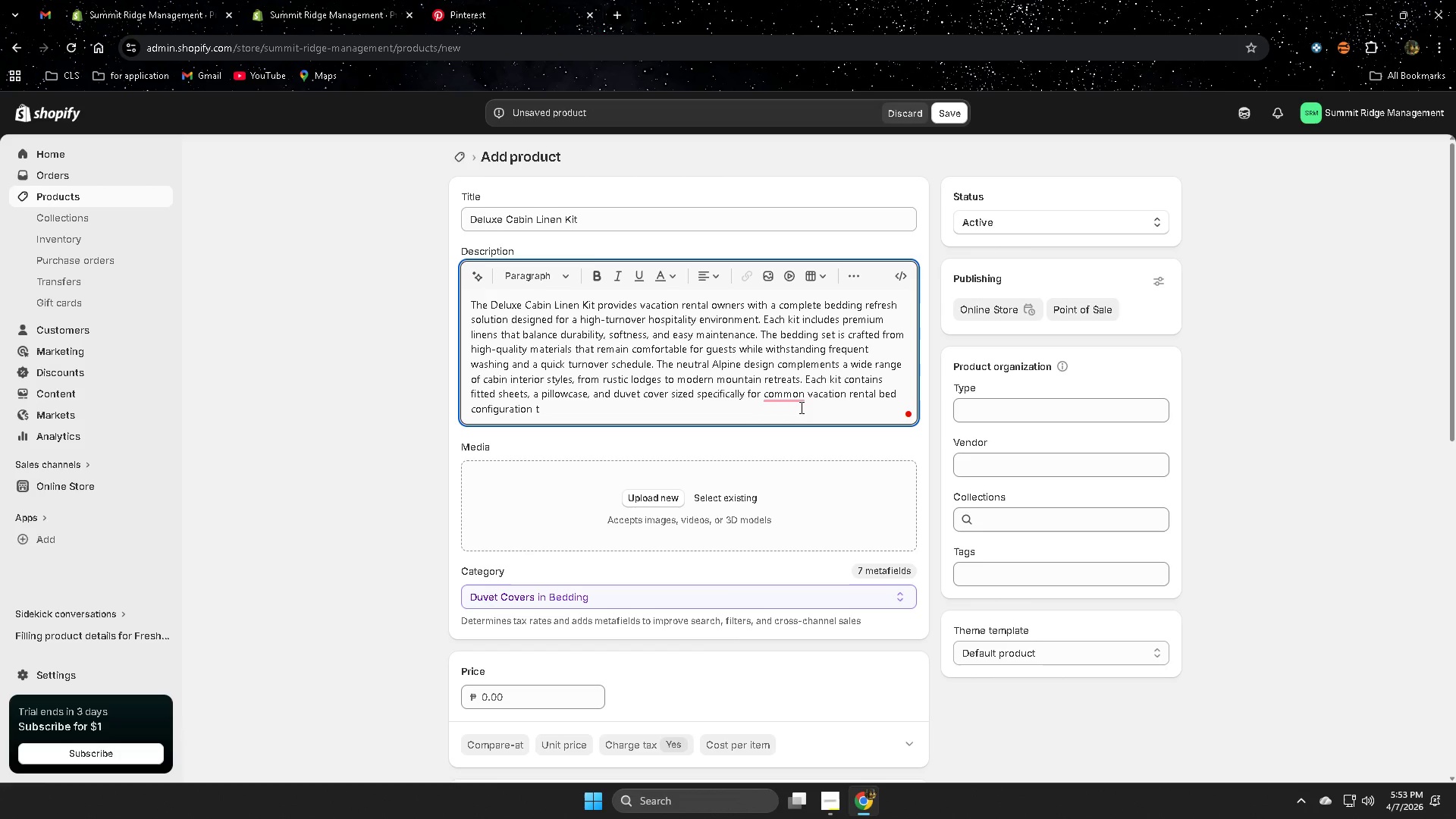 
wait(19.67)
 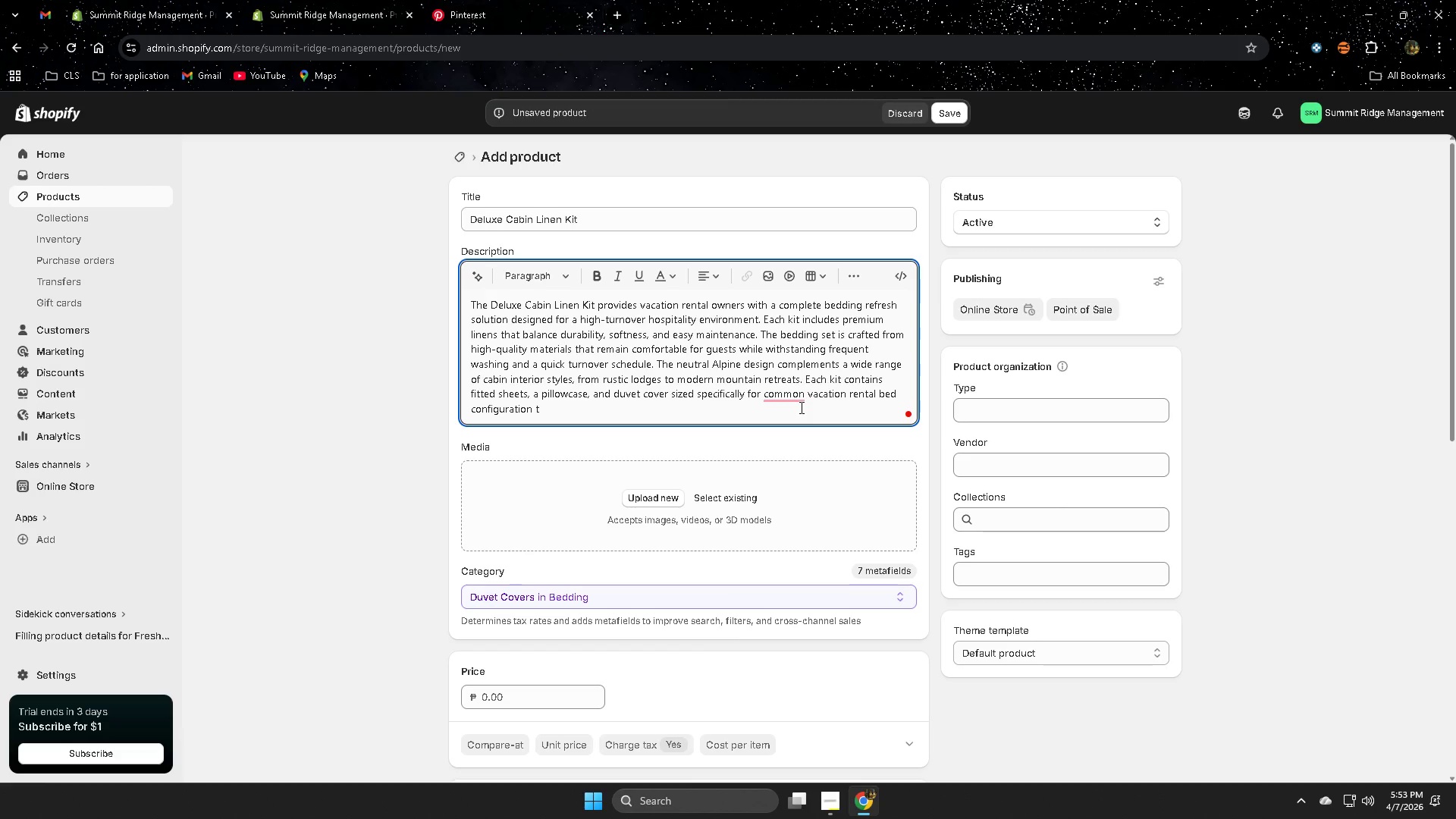 
mouse_move([786, 409])
 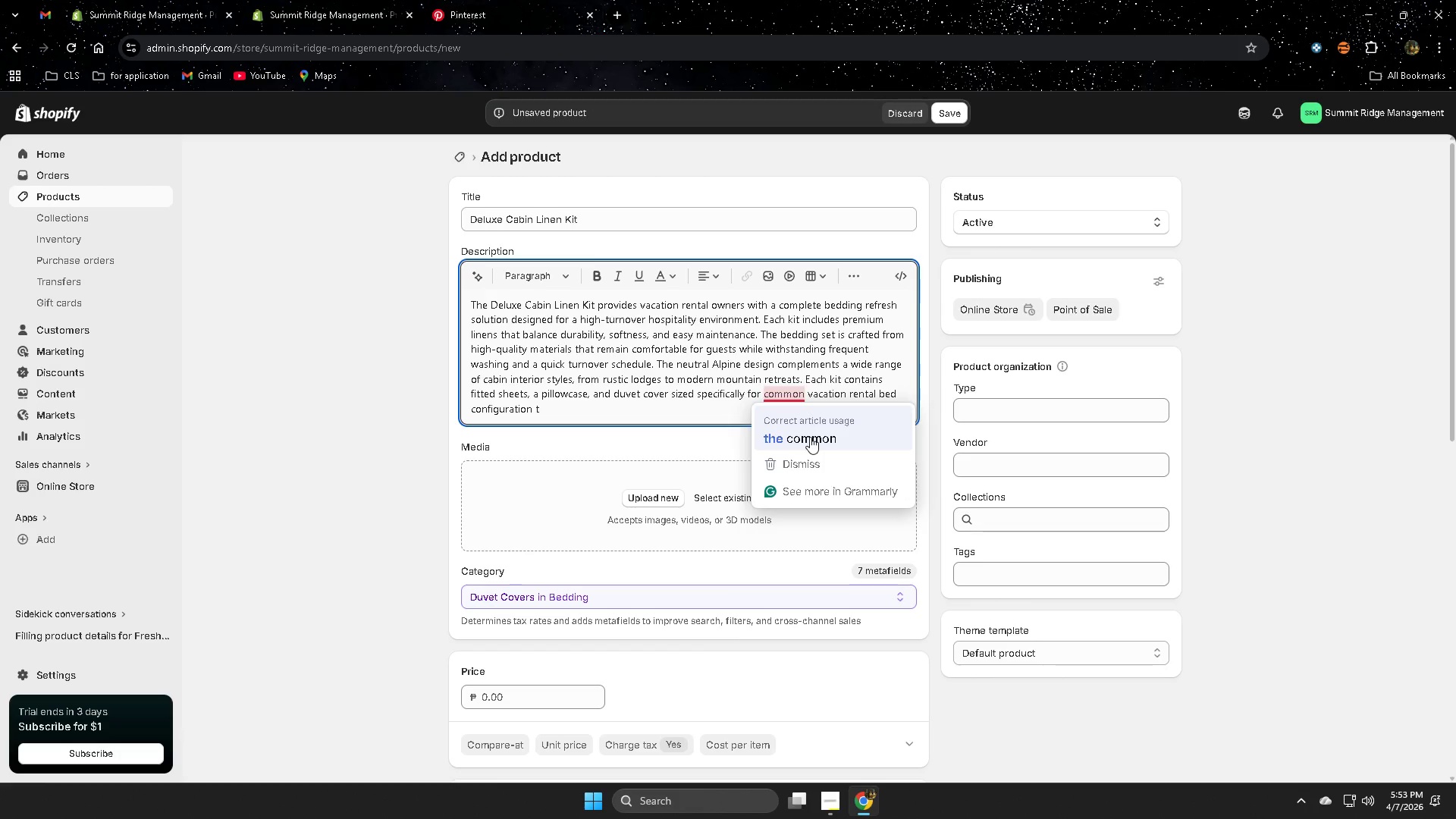 
left_click([810, 437])
 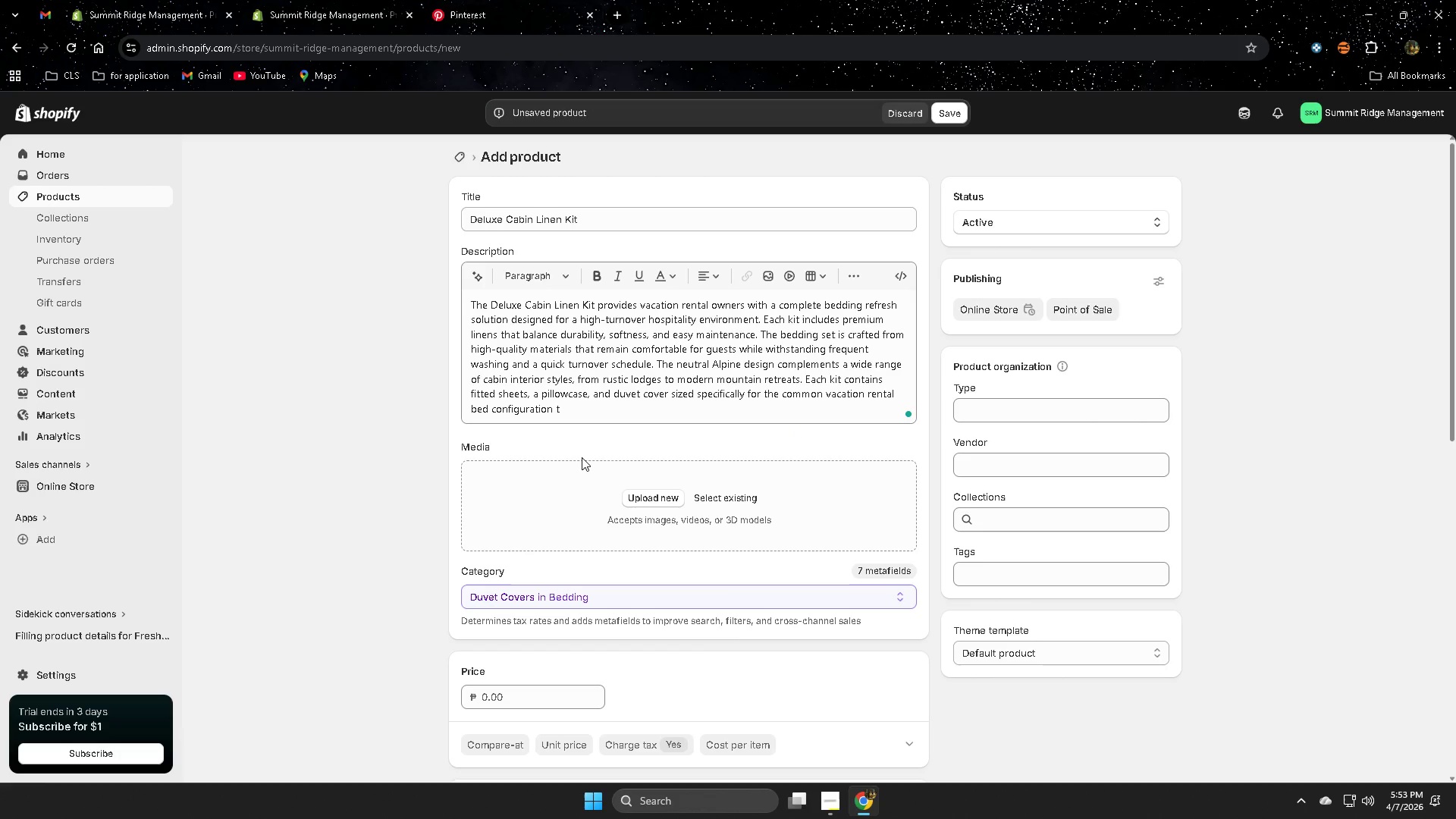 
wait(12.67)
 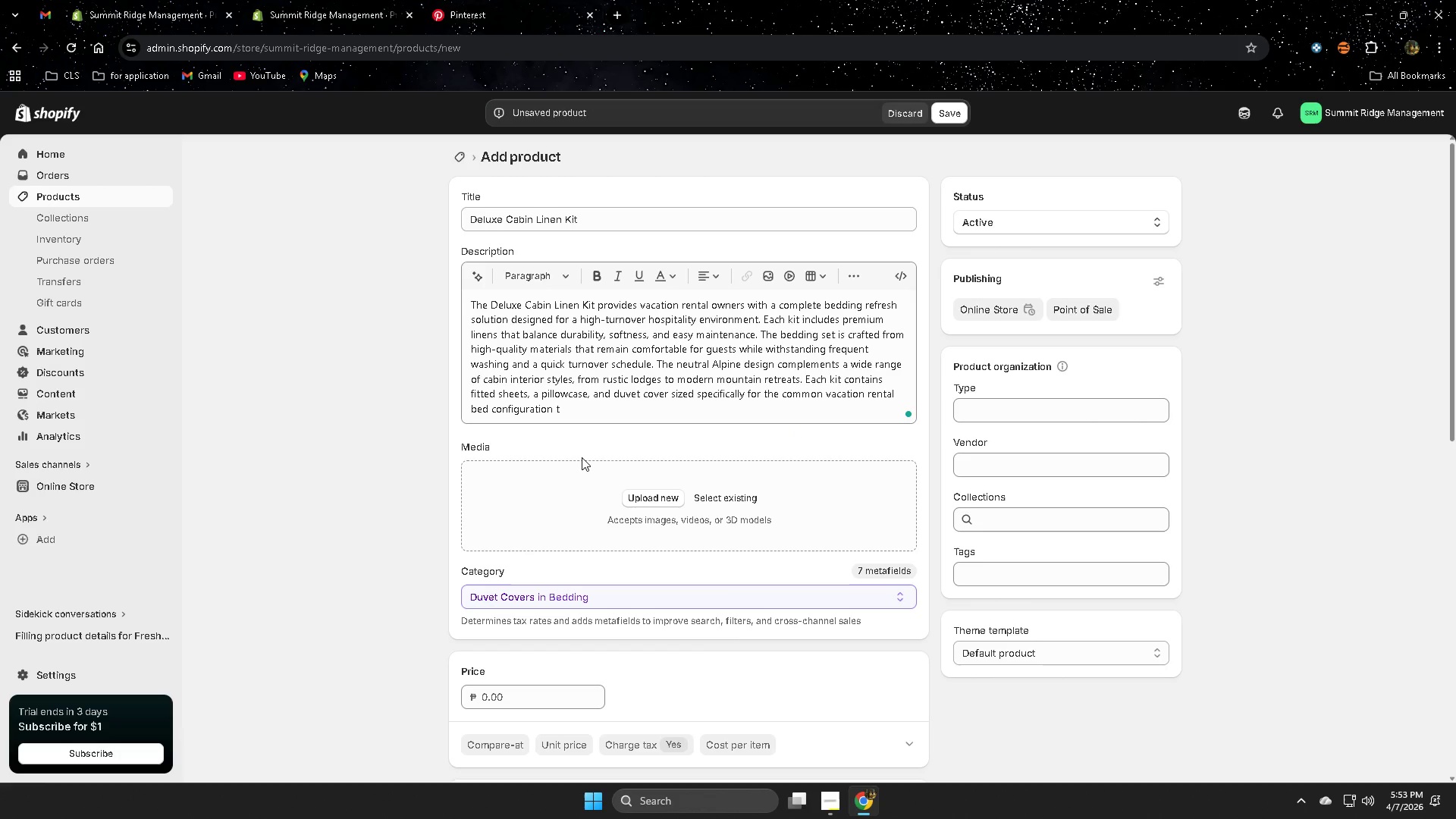 
key(Backspace)
 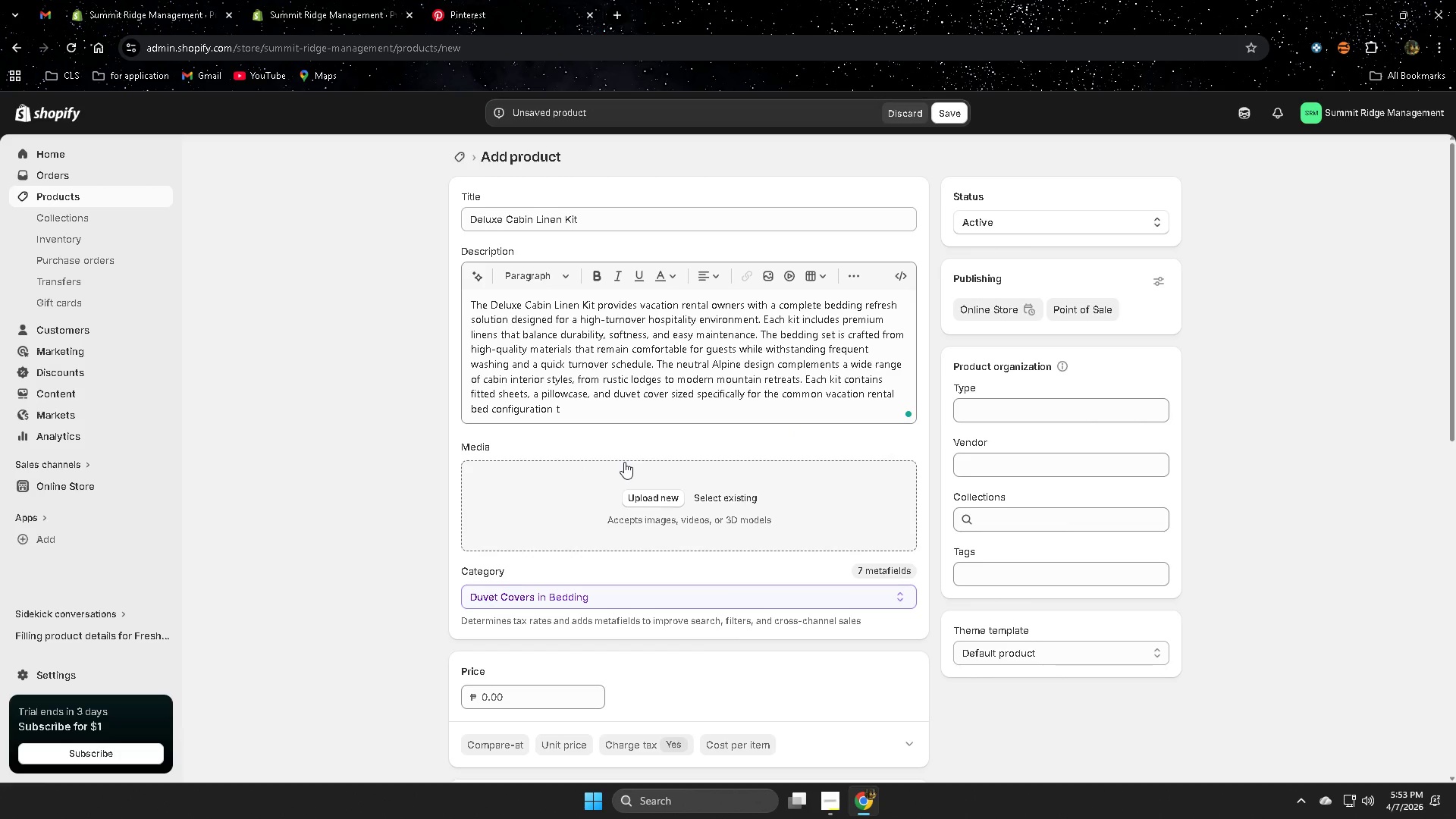 
key(Backspace)
 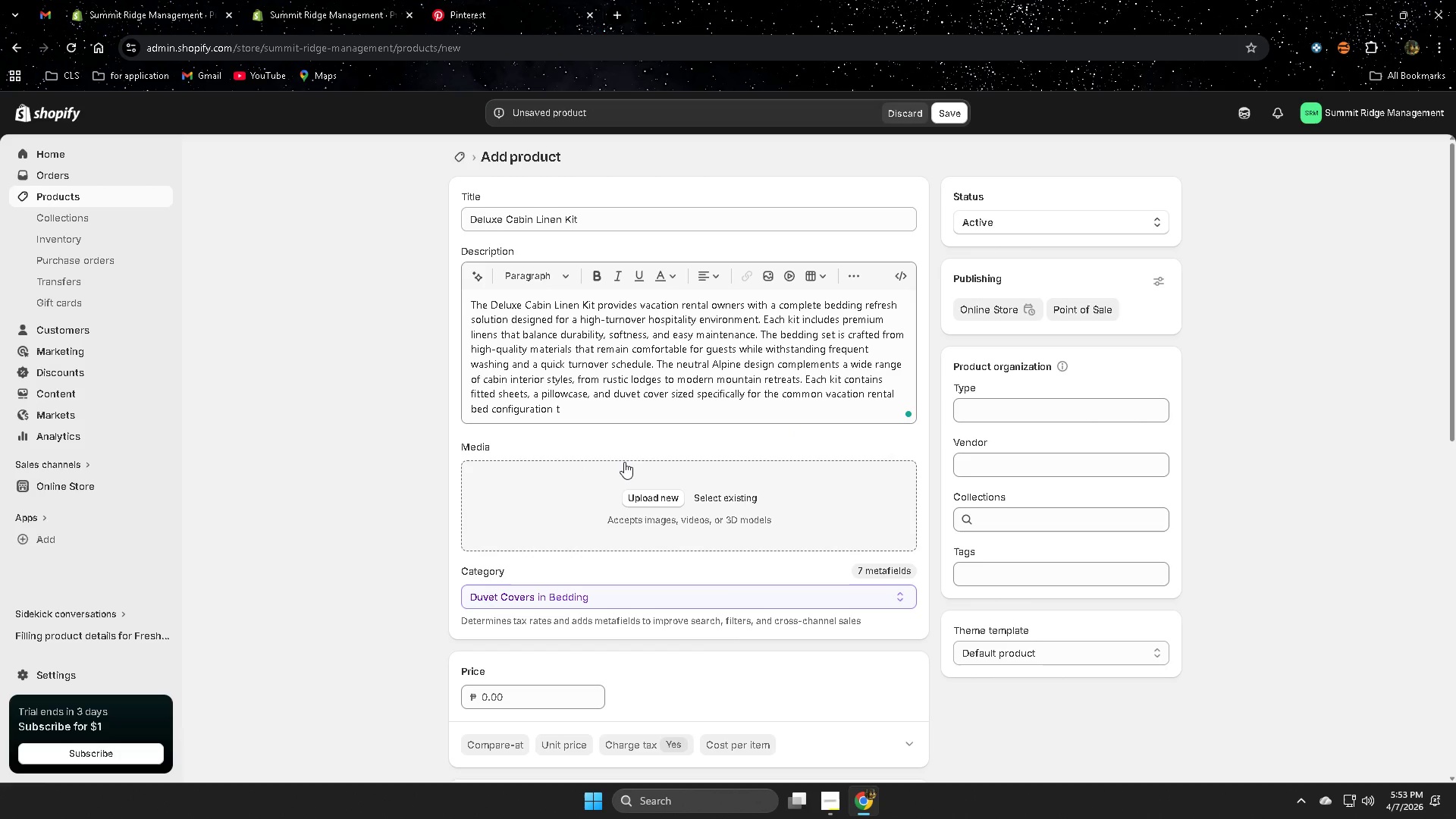 
key(Backspace)
 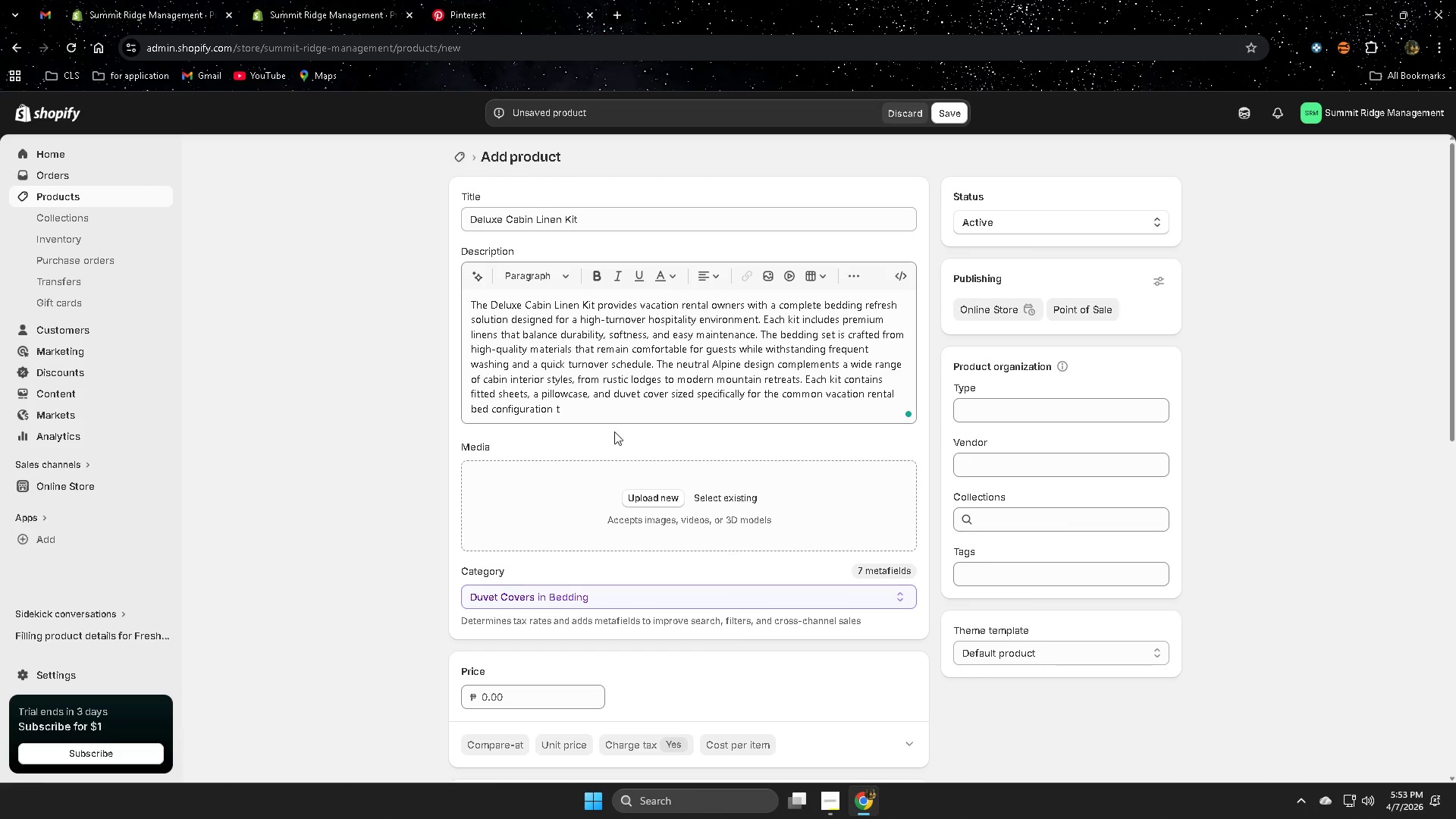 
left_click([607, 416])
 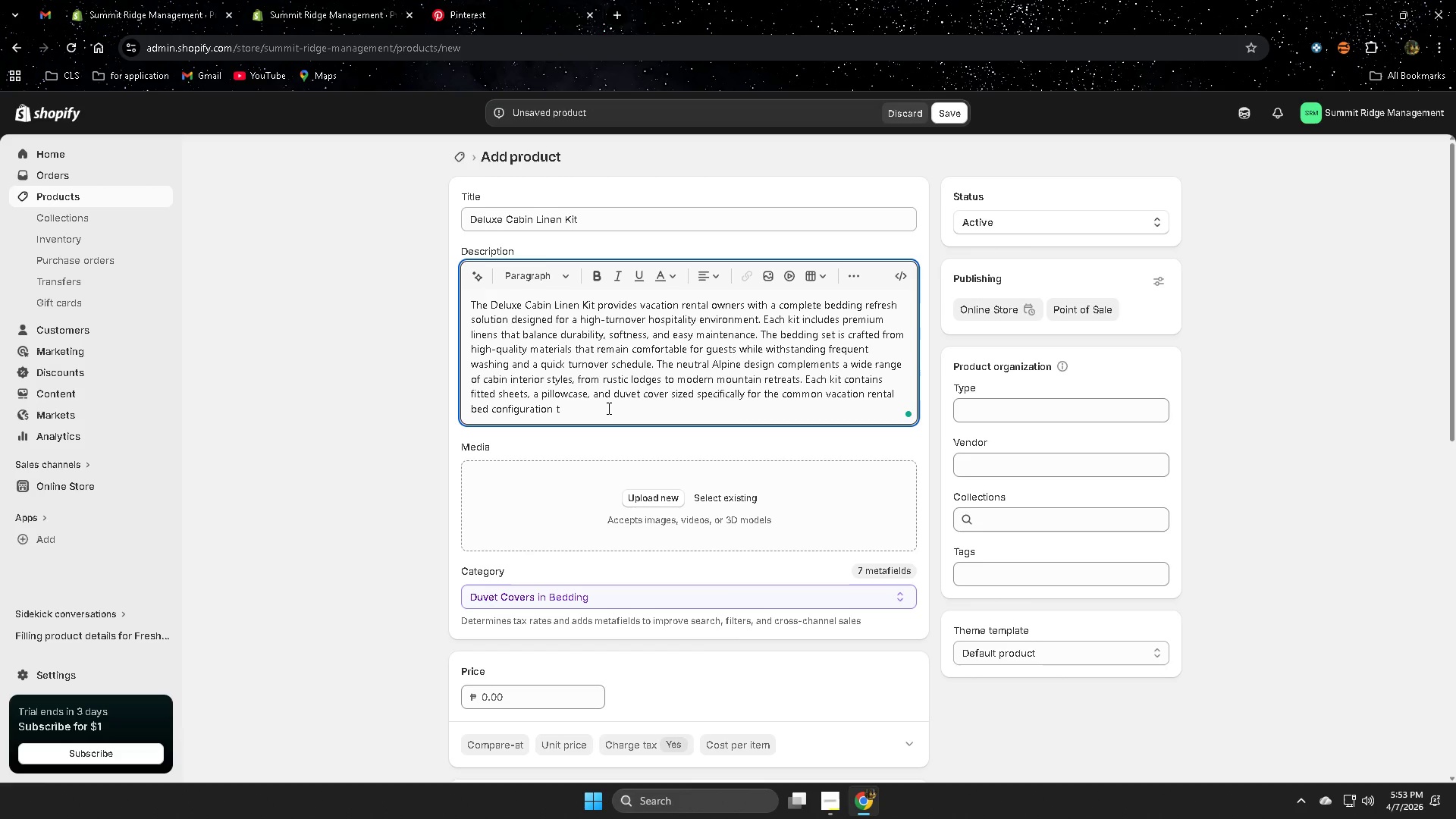 
key(Backspace)
 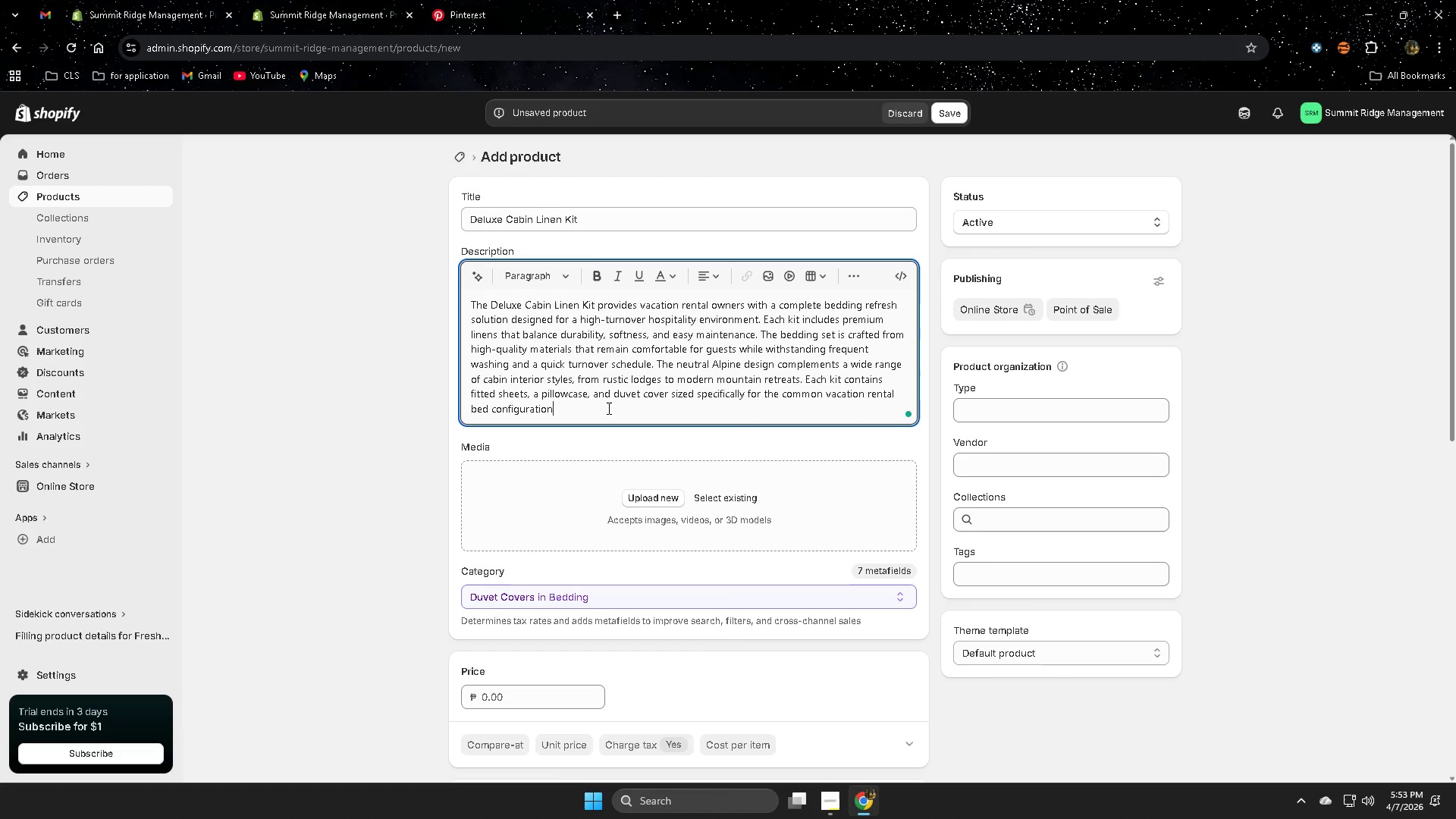 
key(Backspace)
 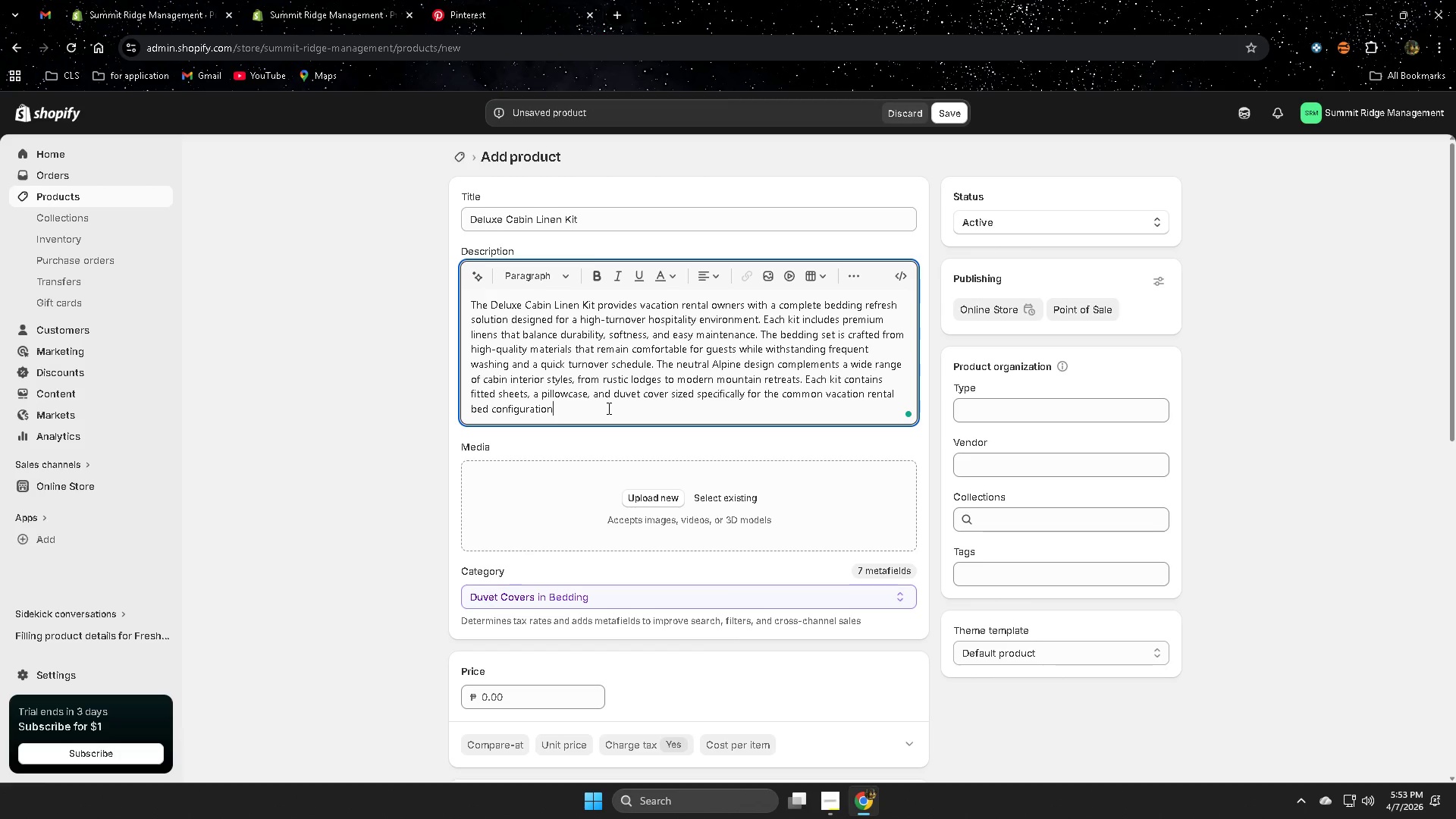 
key(S)
 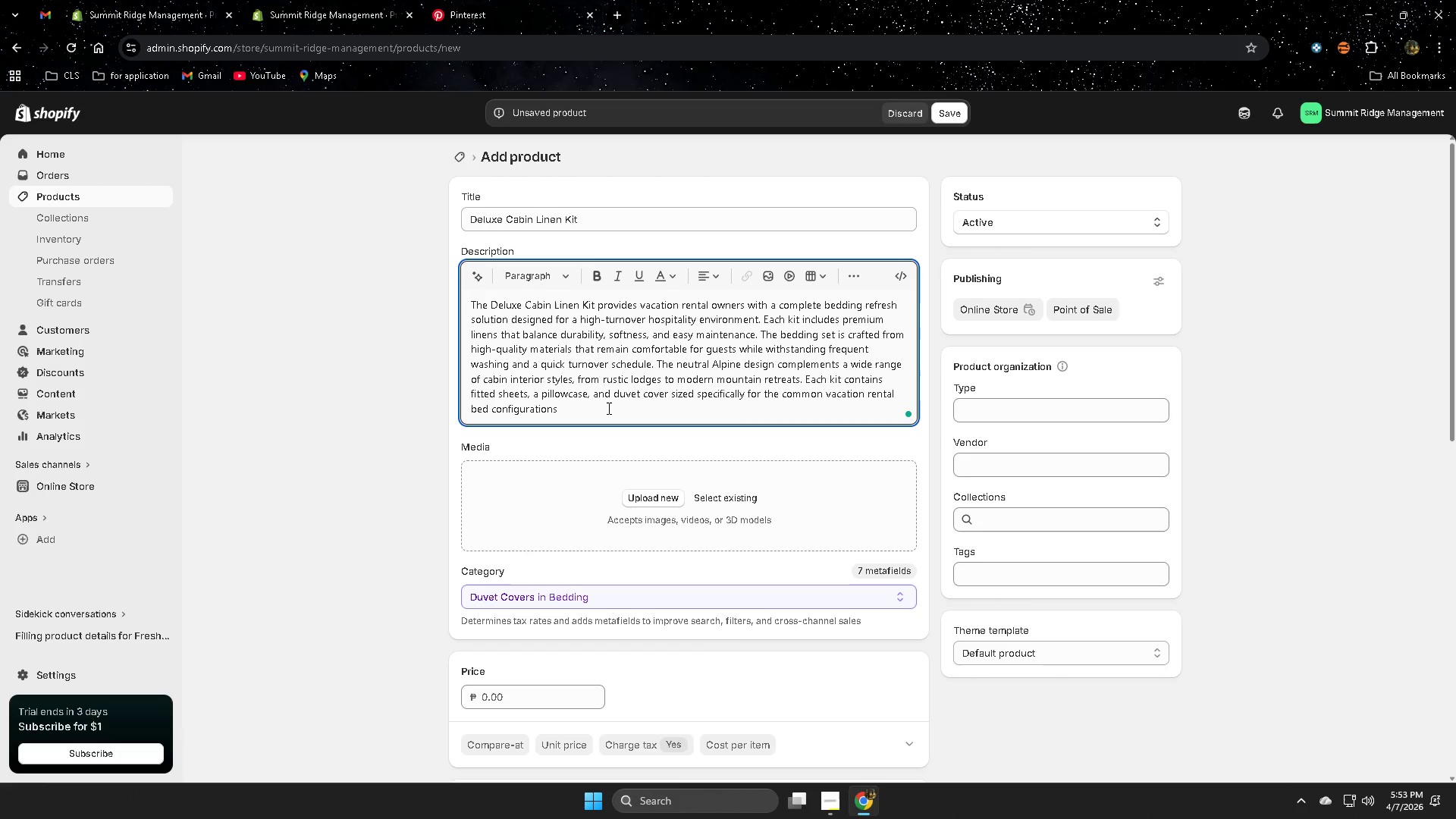 
wait(7.94)
 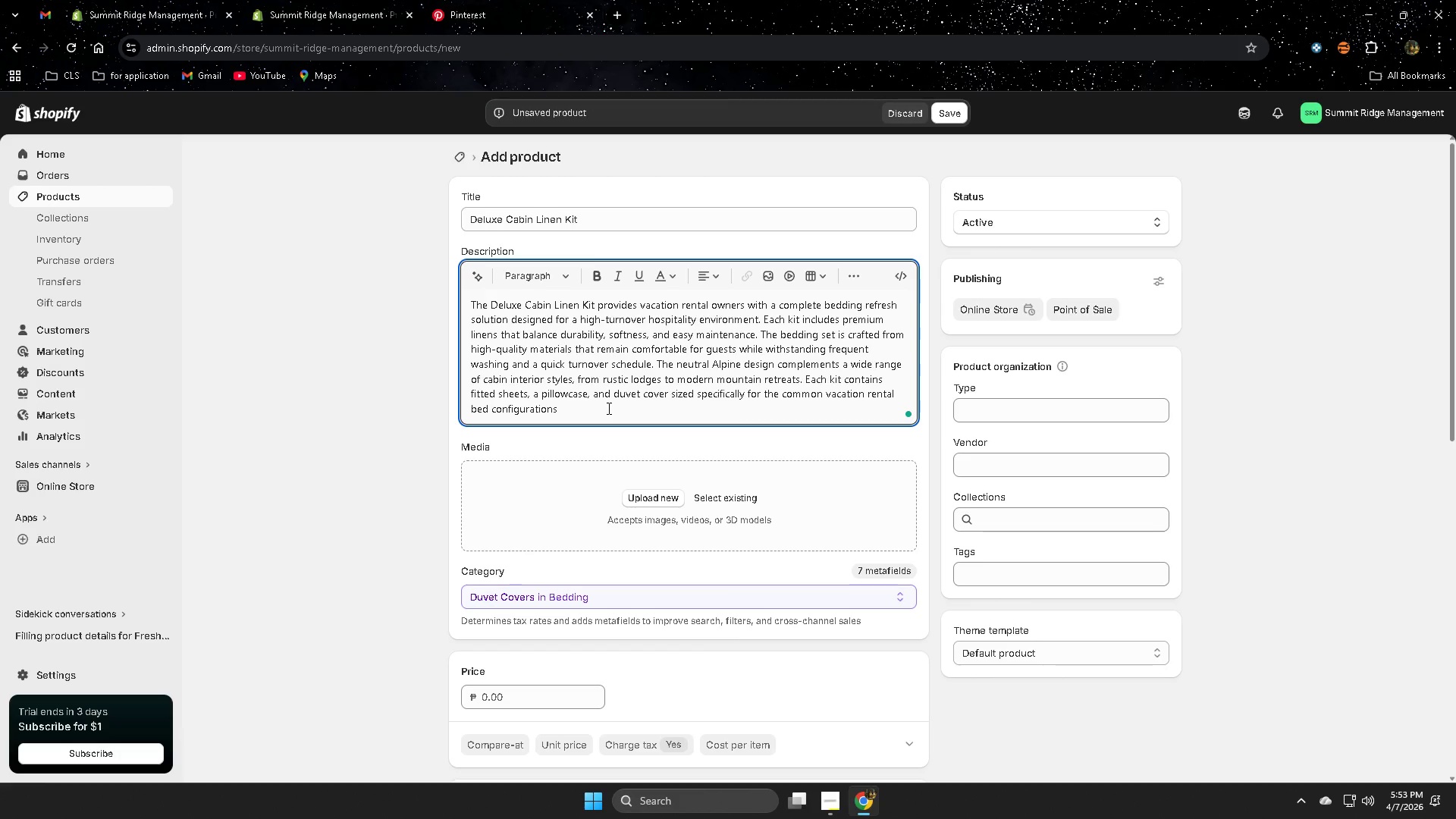 
key(Backspace)
type(. Pro)
key(Backspace)
type(opertry )
 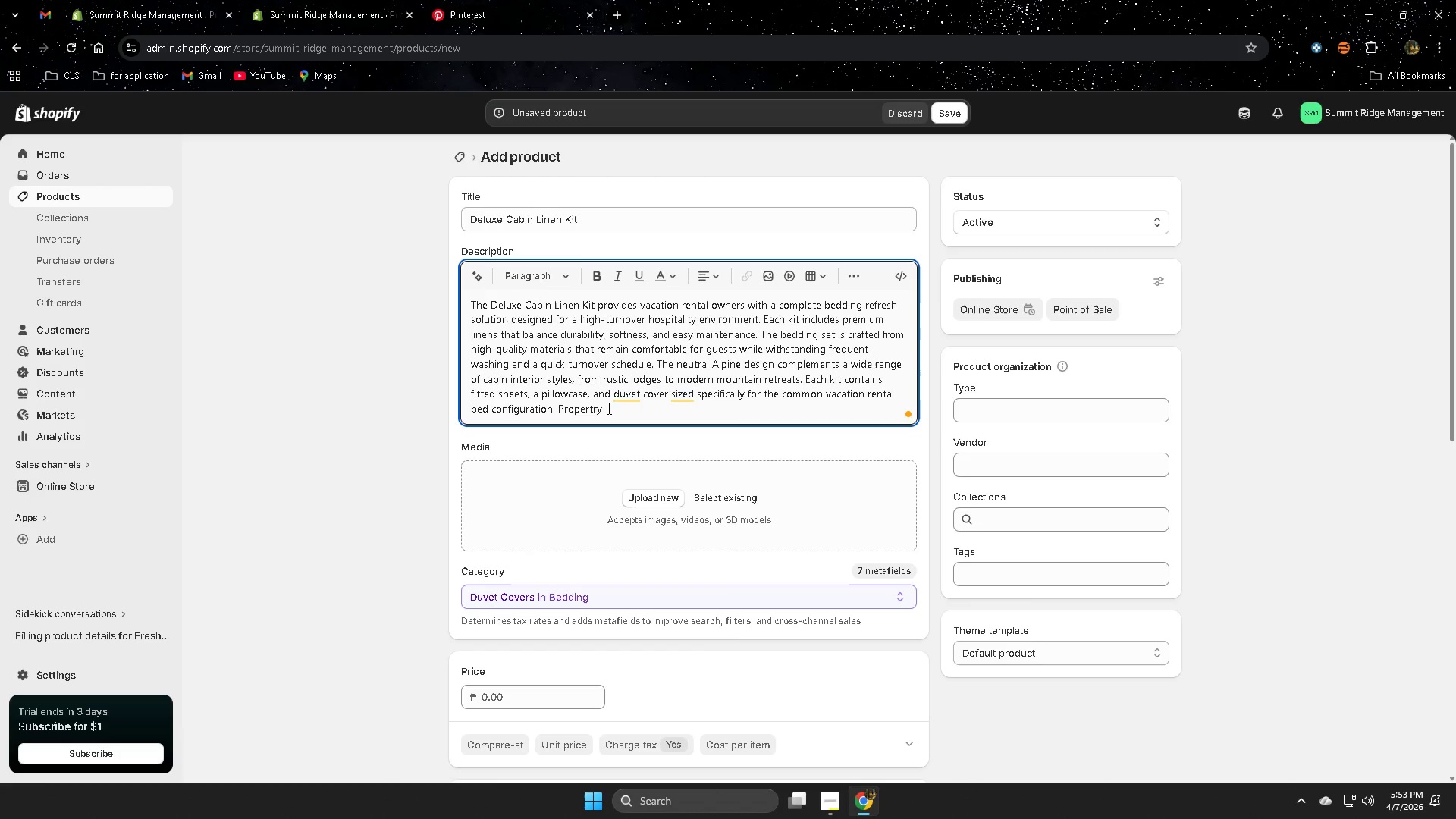 
mouse_move([623, 396])
 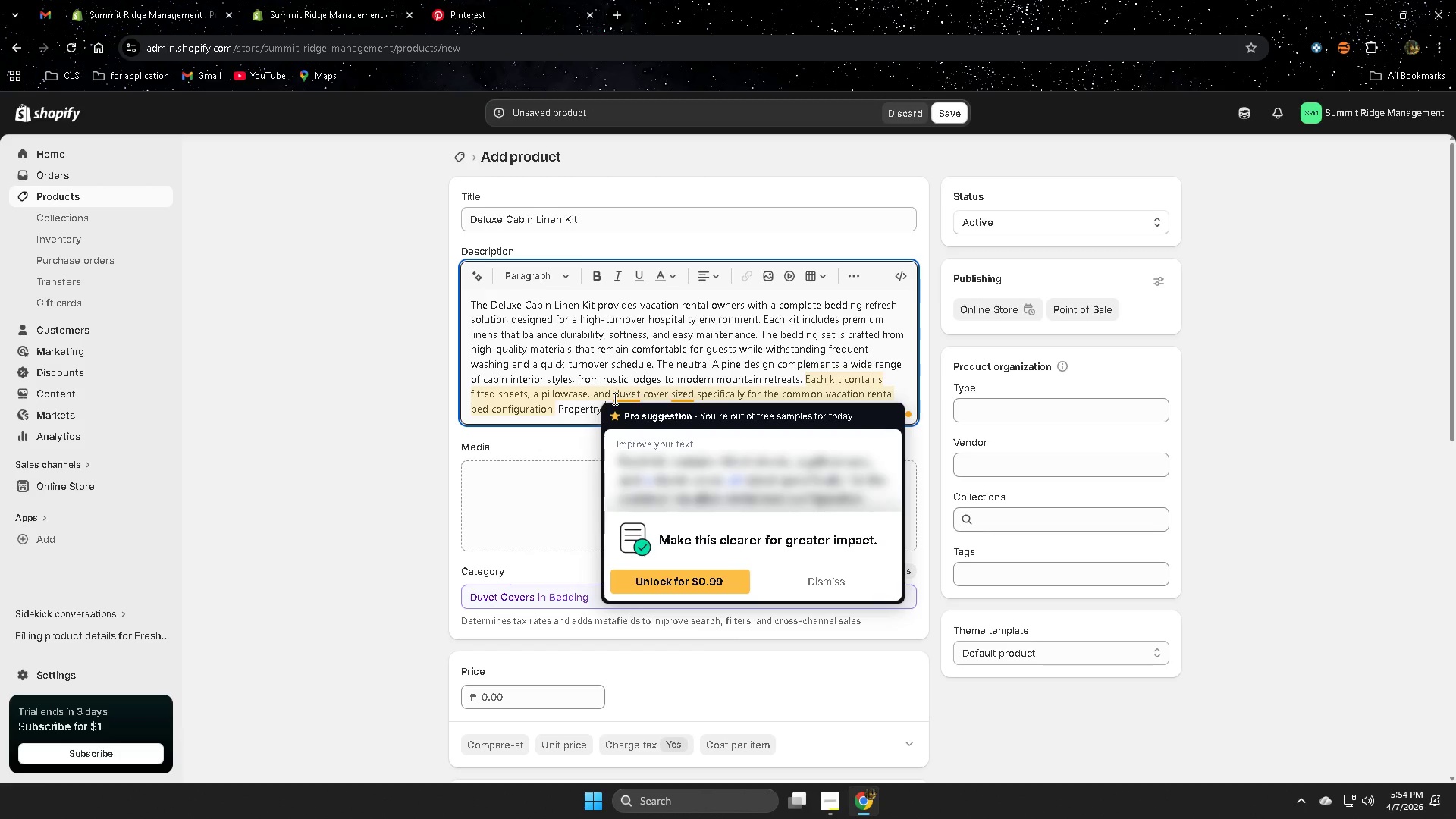 
left_click([607, 394])
 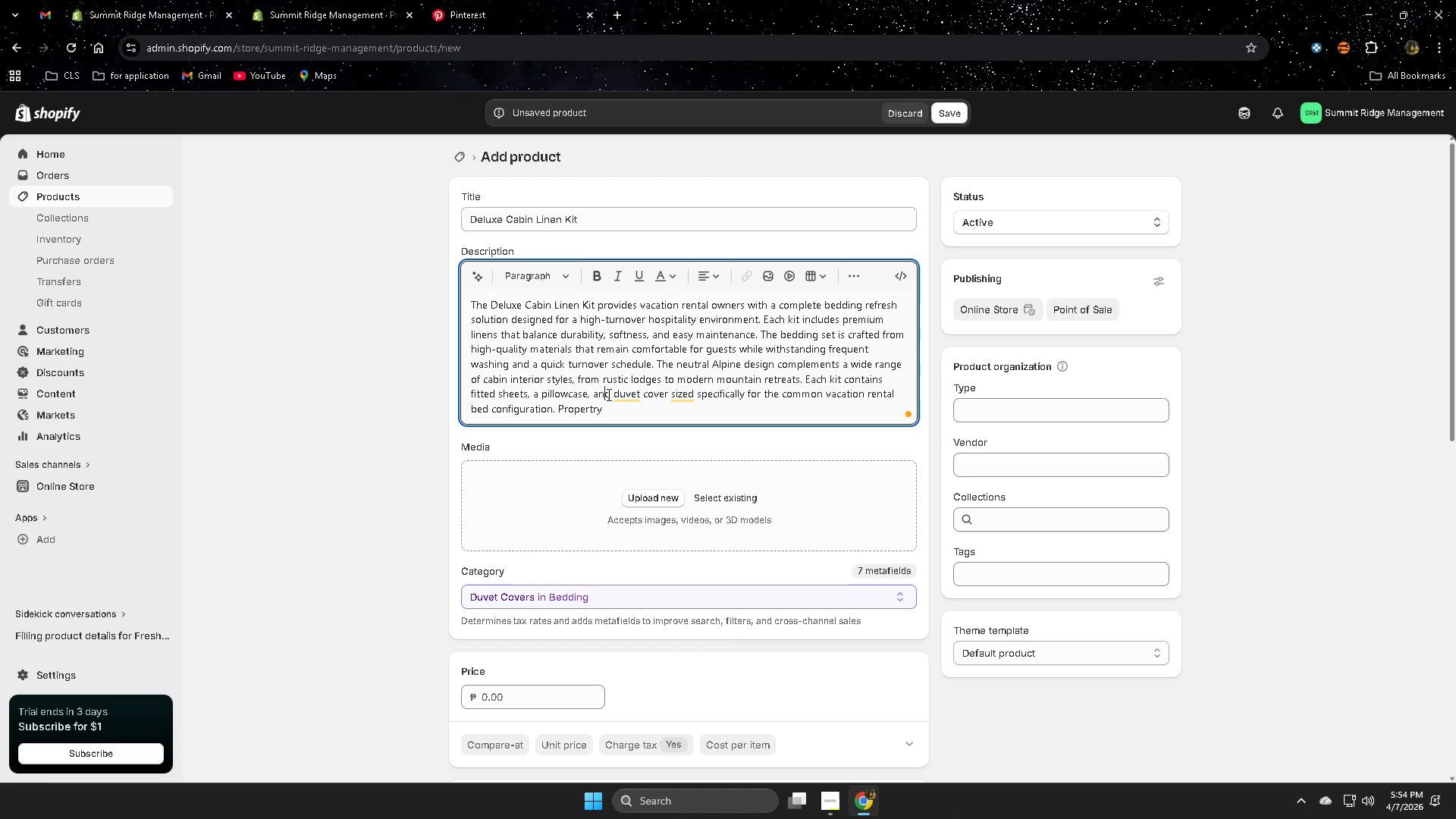 
mouse_move([606, 386])
 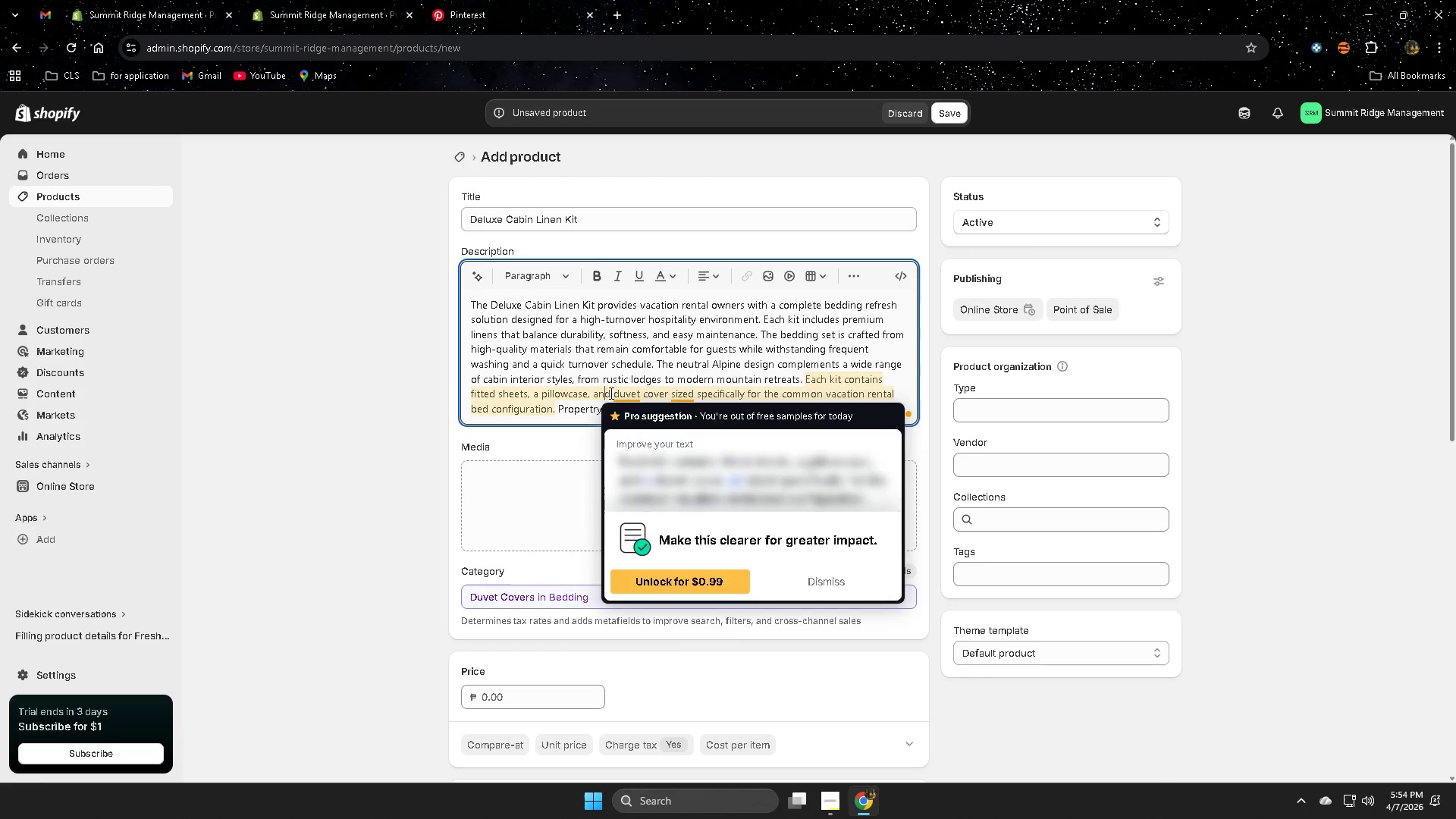 
left_click([610, 391])
 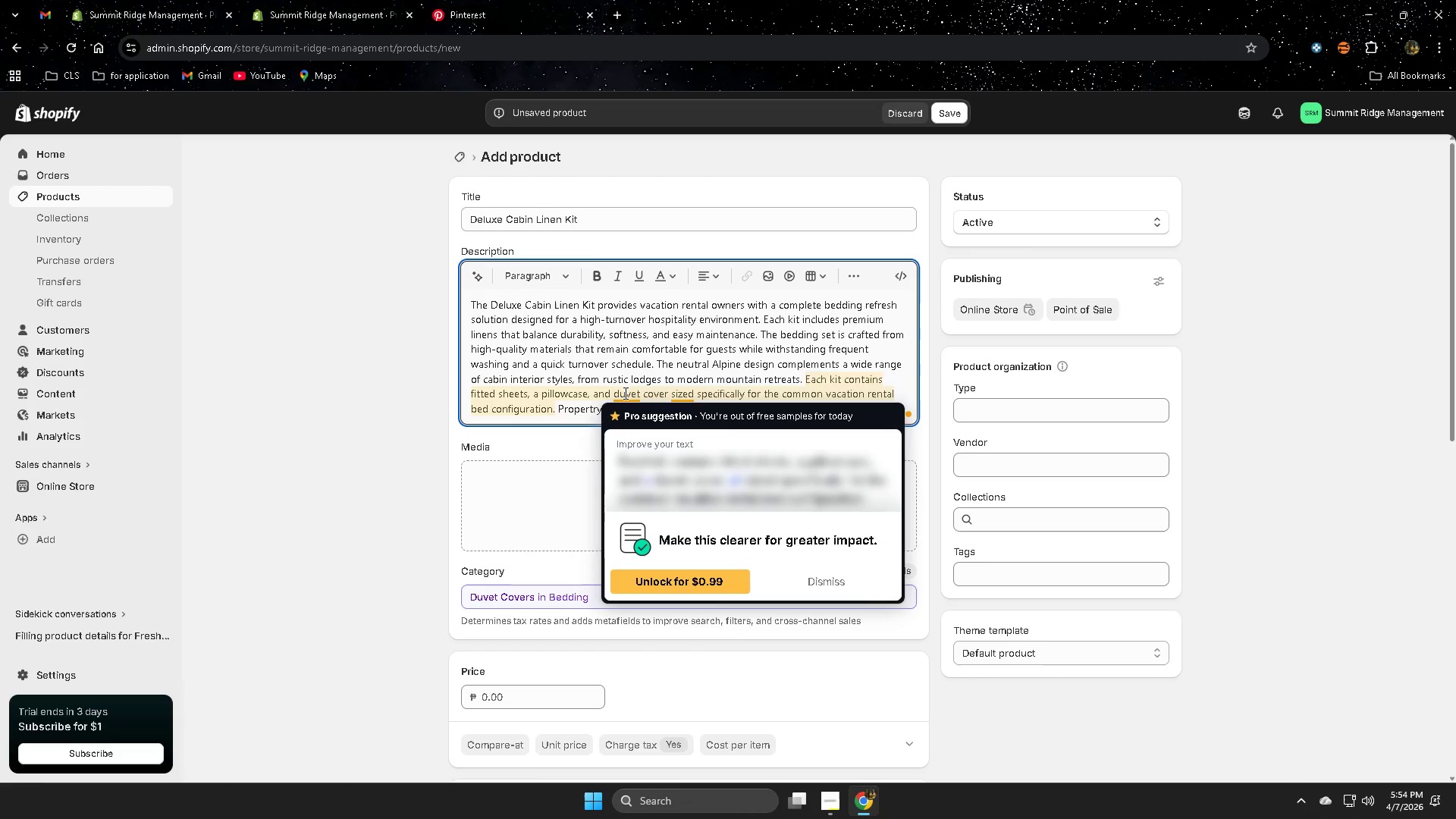 
key(Backspace)
 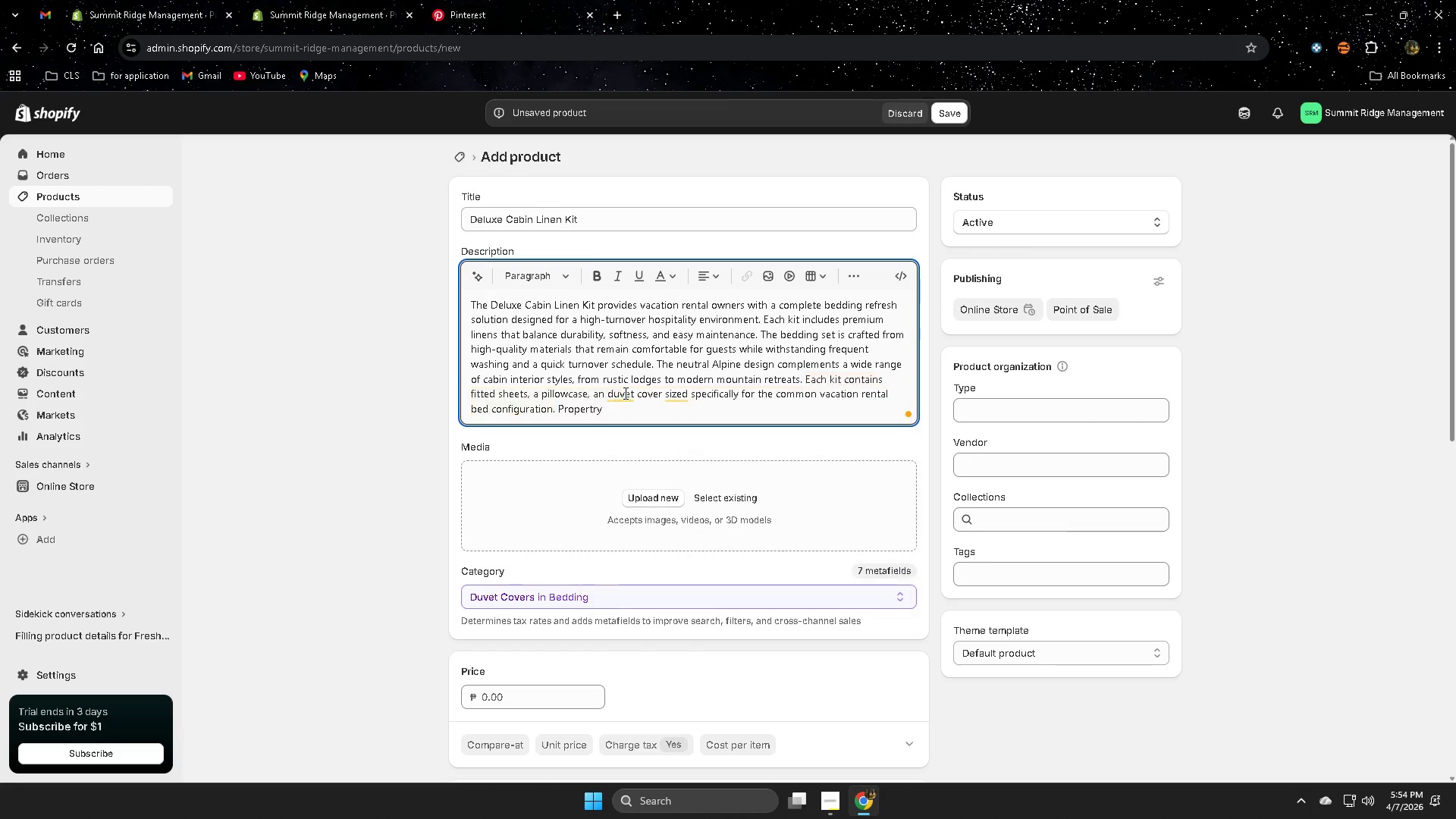 
key(Backspace)
 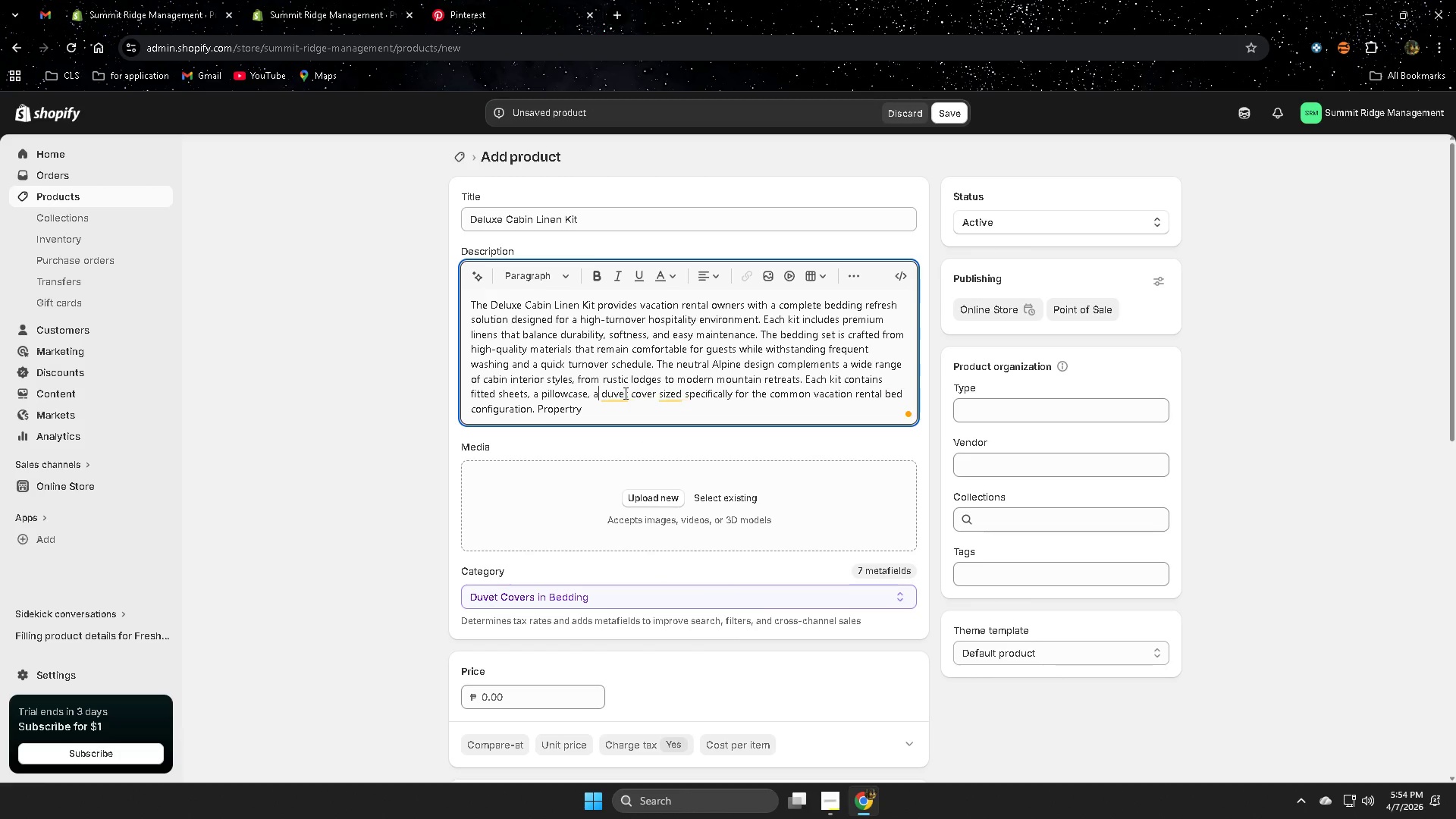 
key(Backspace)
 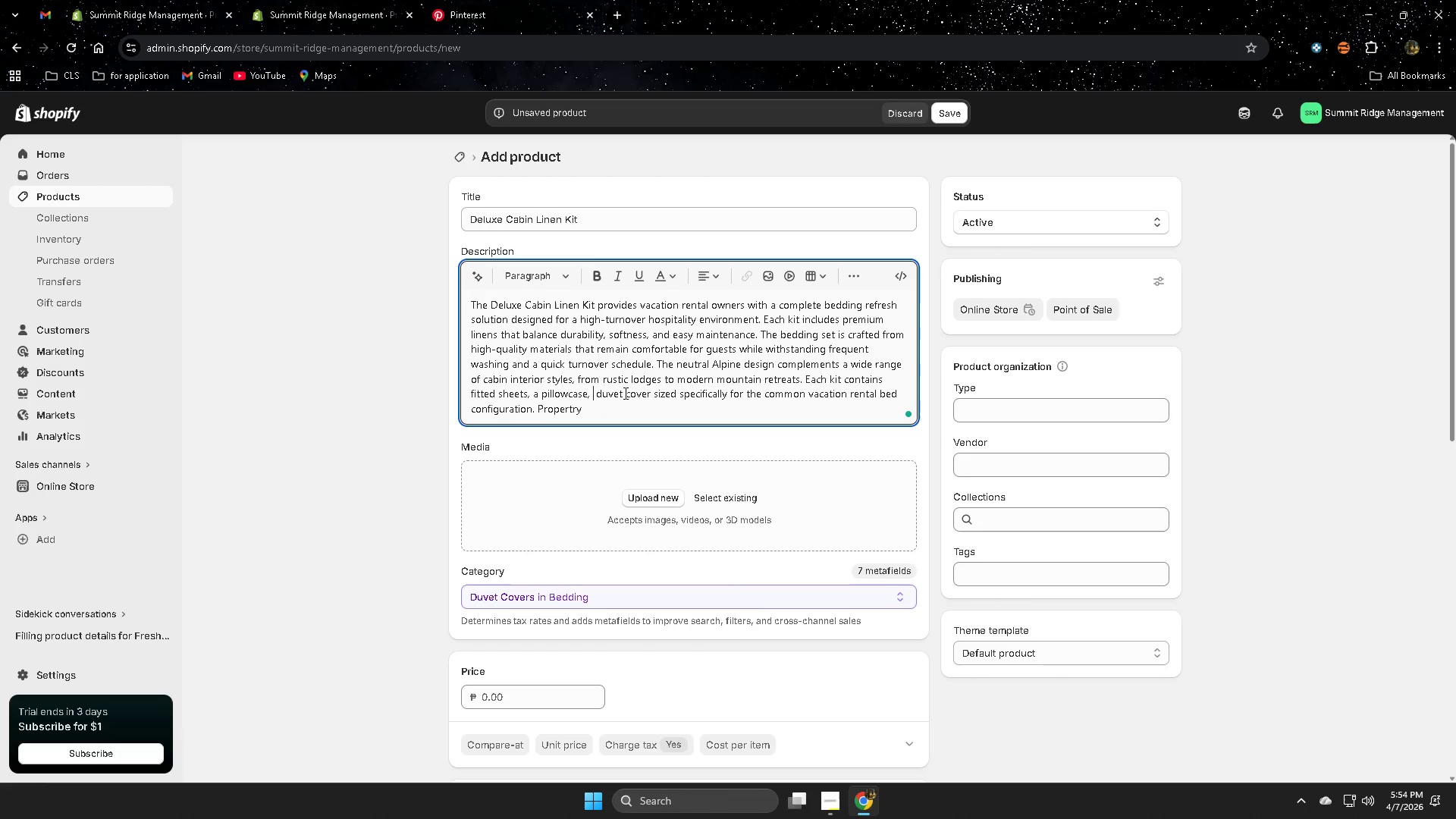 
key(Backspace)
 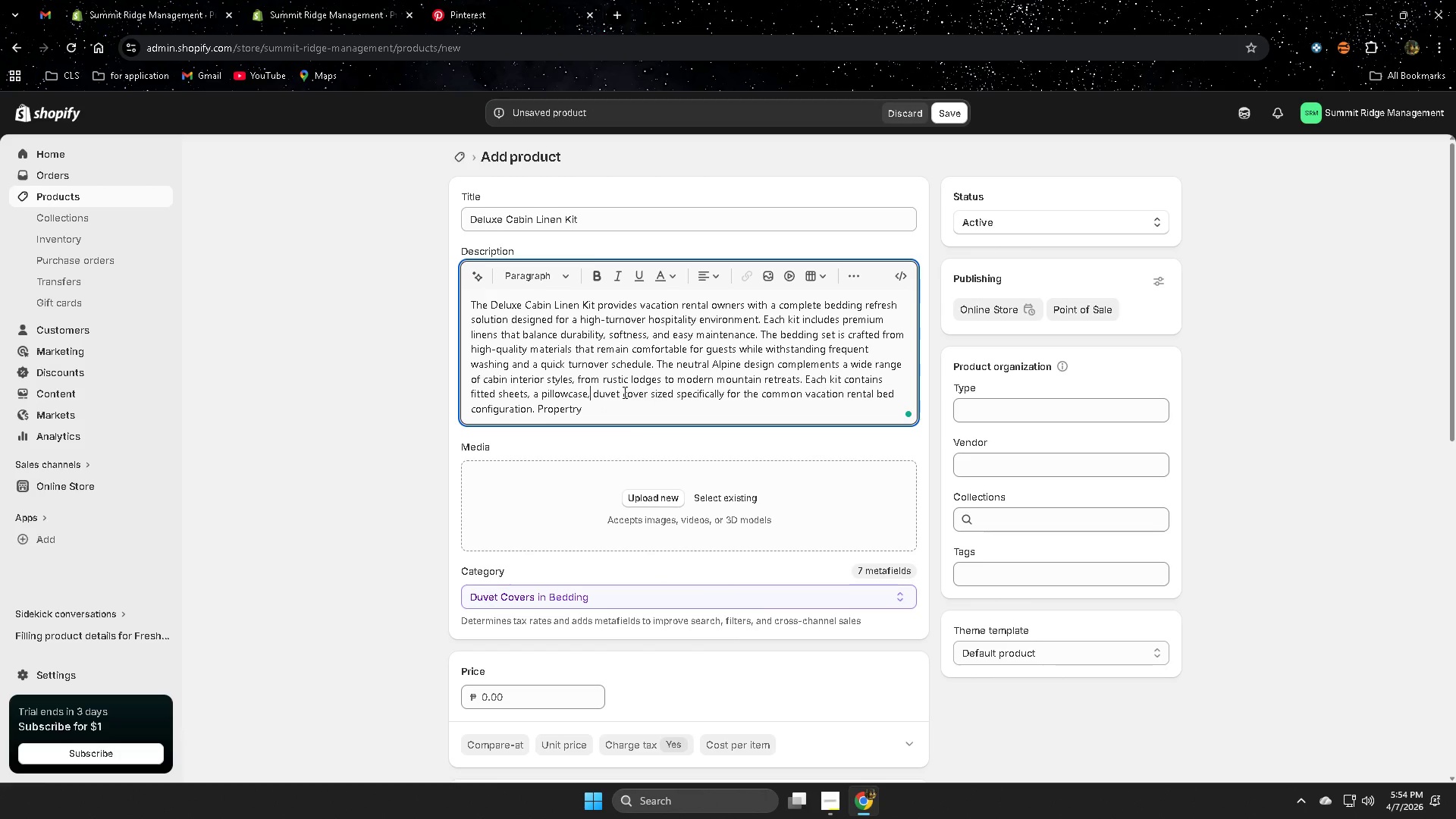 
left_click([630, 411])
 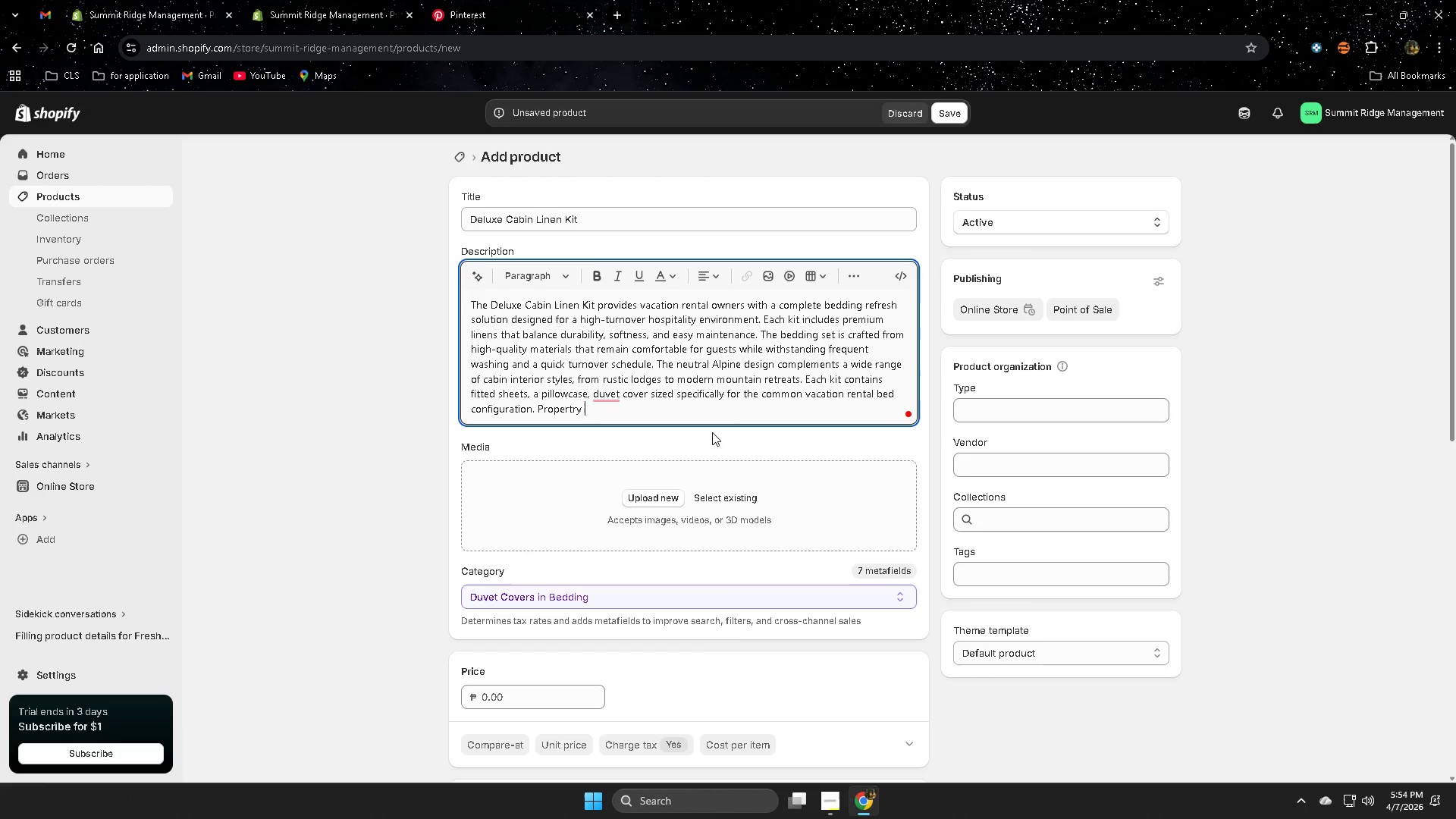 
wait(16.01)
 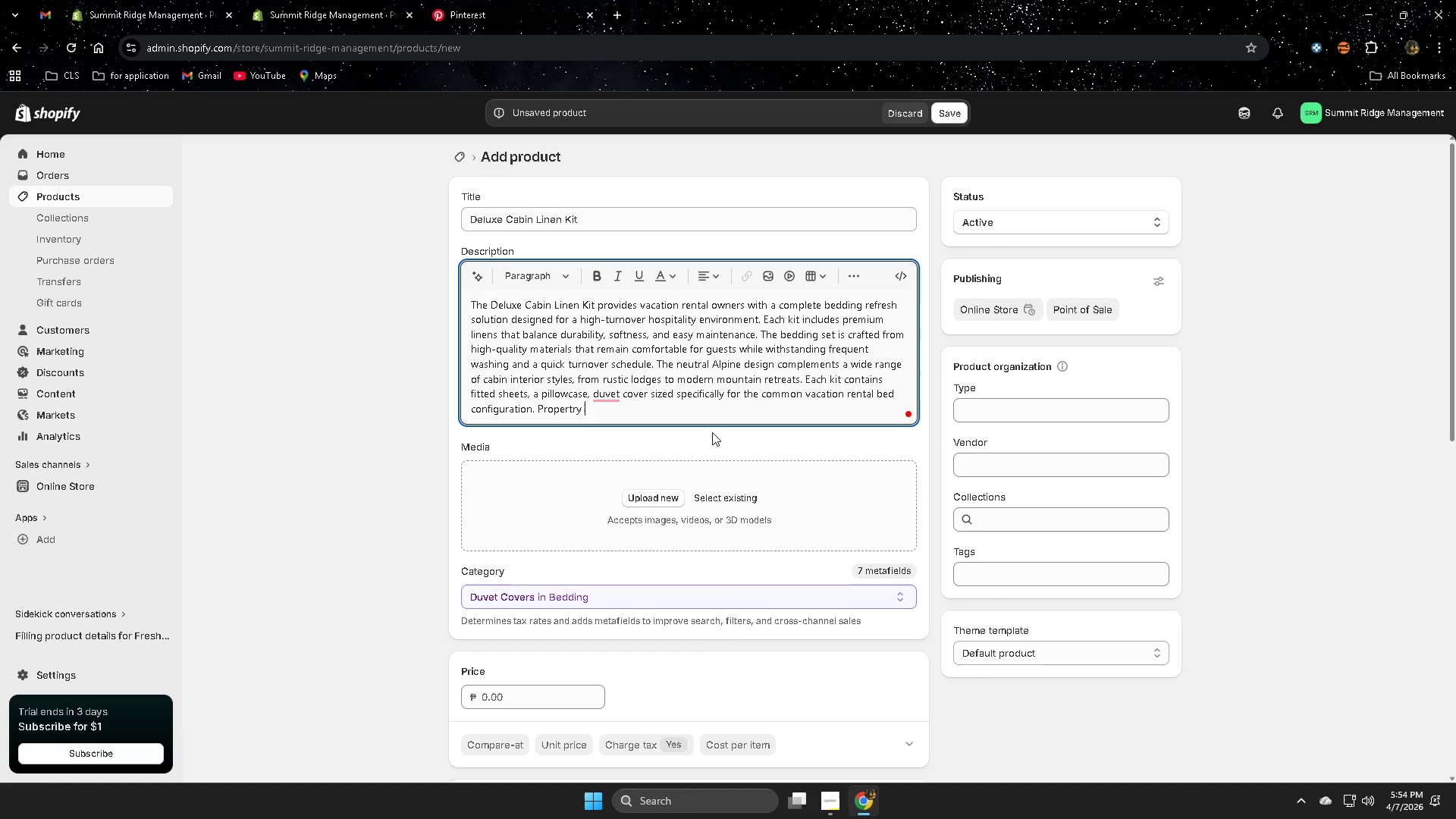 
type(mn)
key(Backspace)
key(Backspace)
type(manger )
 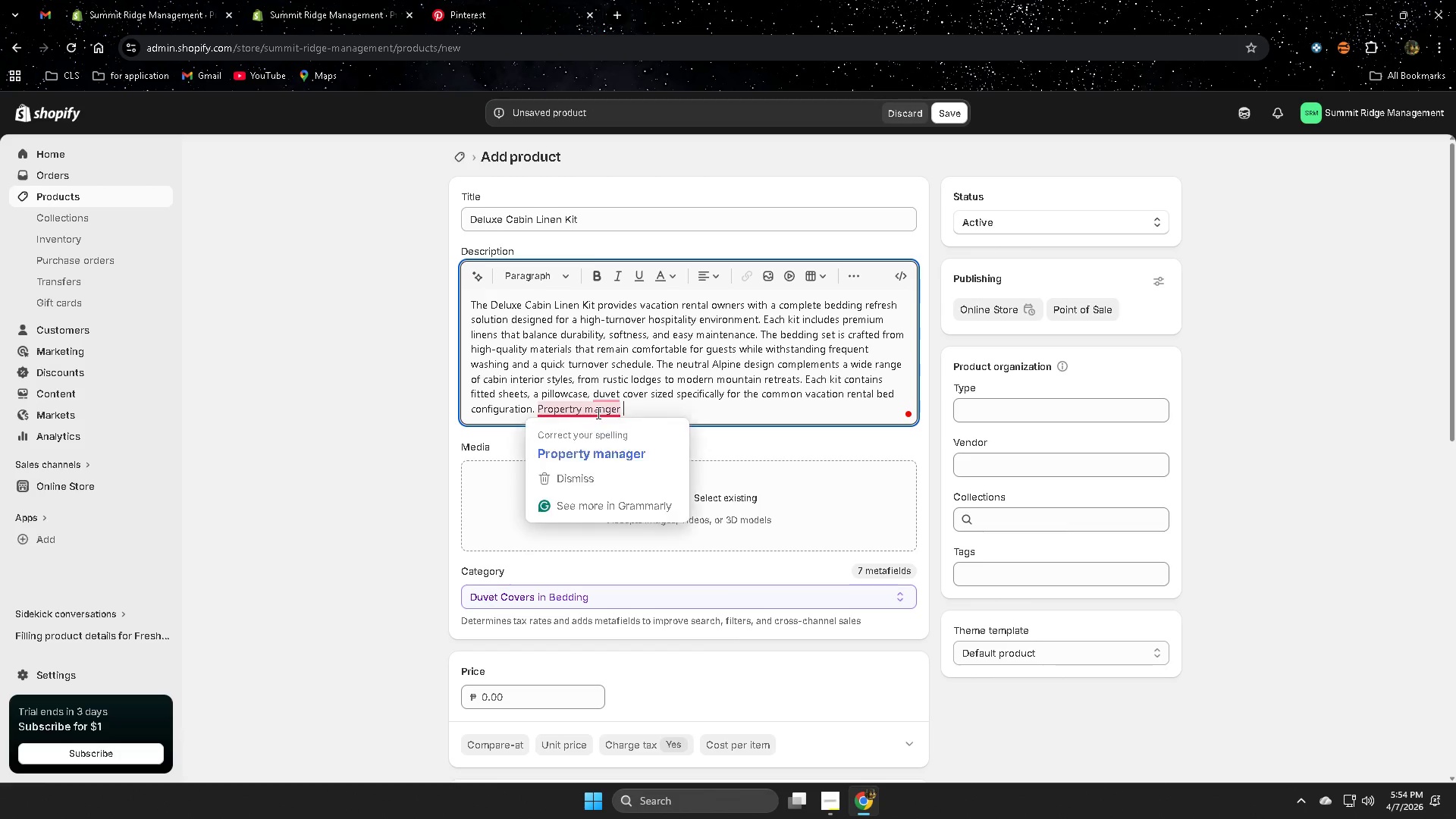 
double_click([667, 409])
 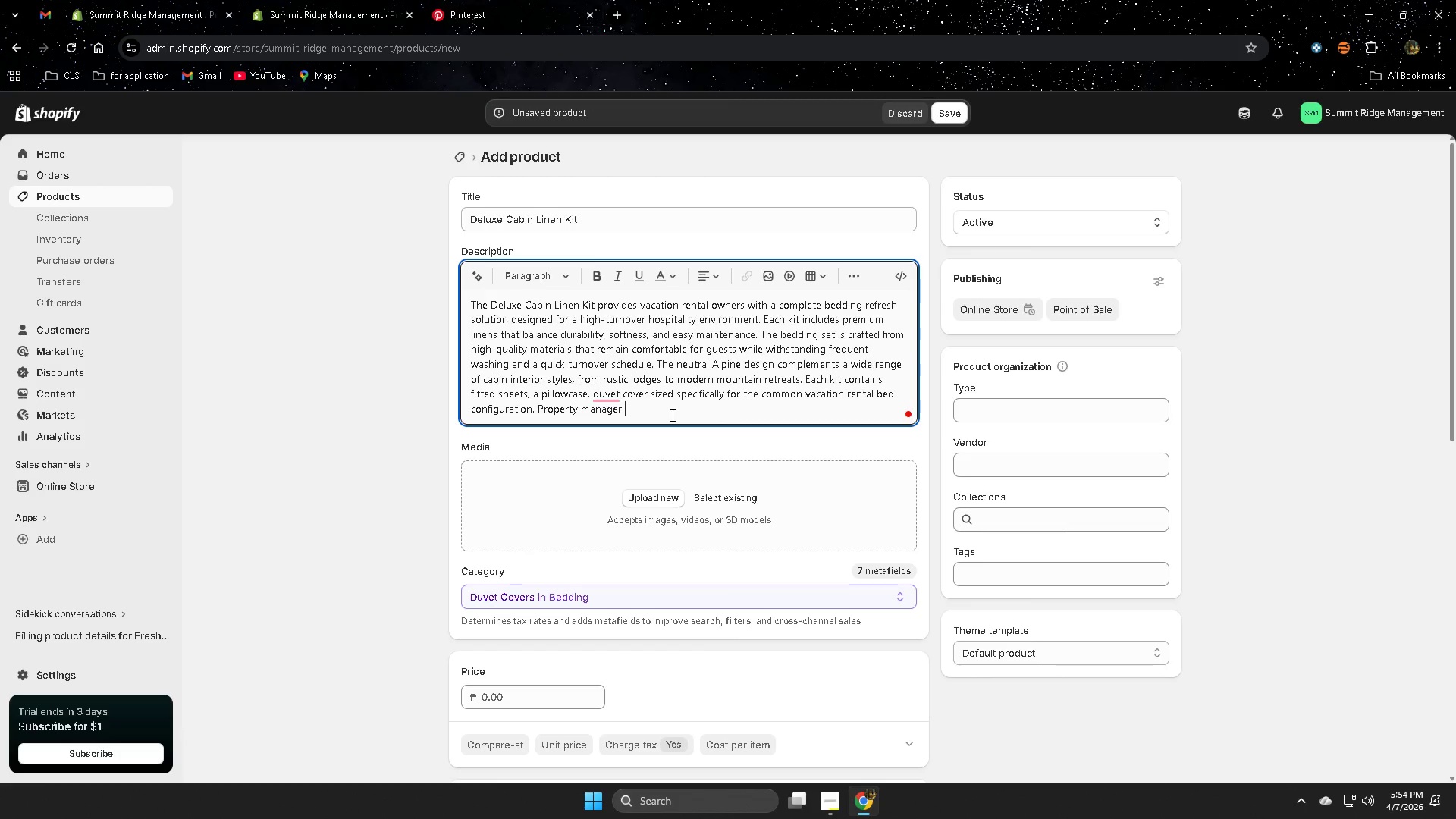 
type(apprecot)
key(Backspace)
key(Backspace)
type(iate)
 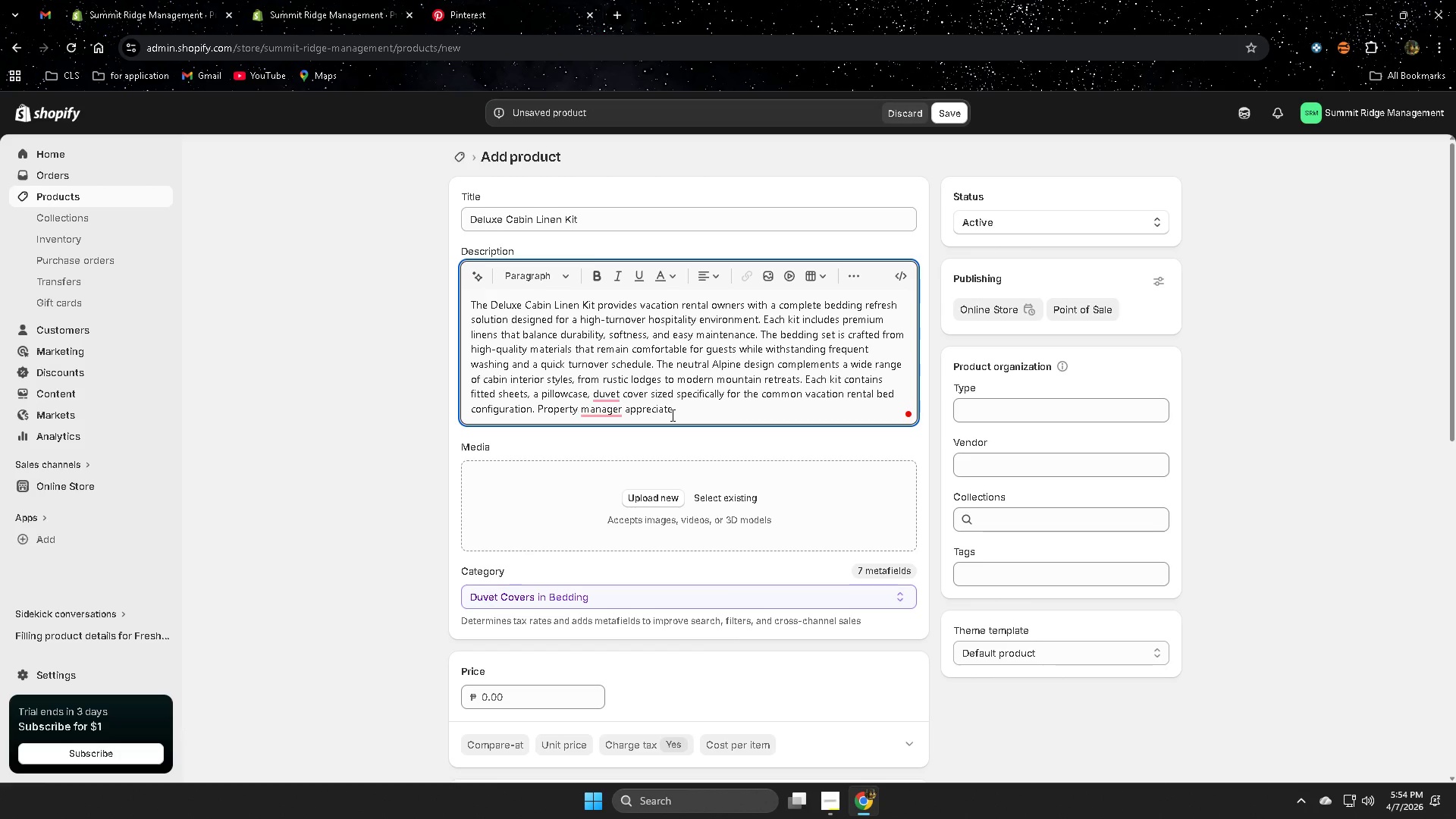 
type( the convei)
key(Backspace)
key(Backspace)
type(i)
 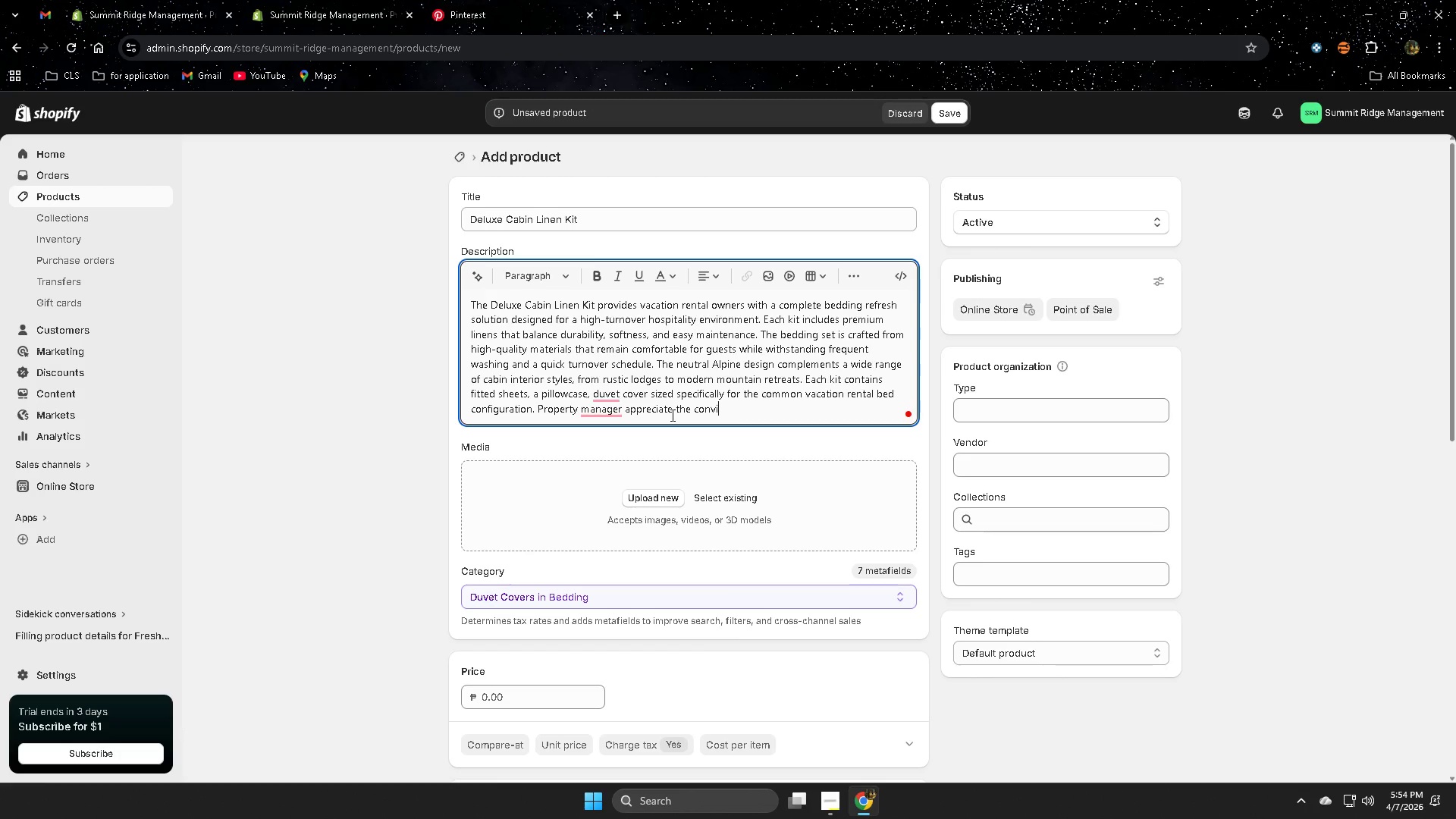 
key(Backspace)
type(enience )
 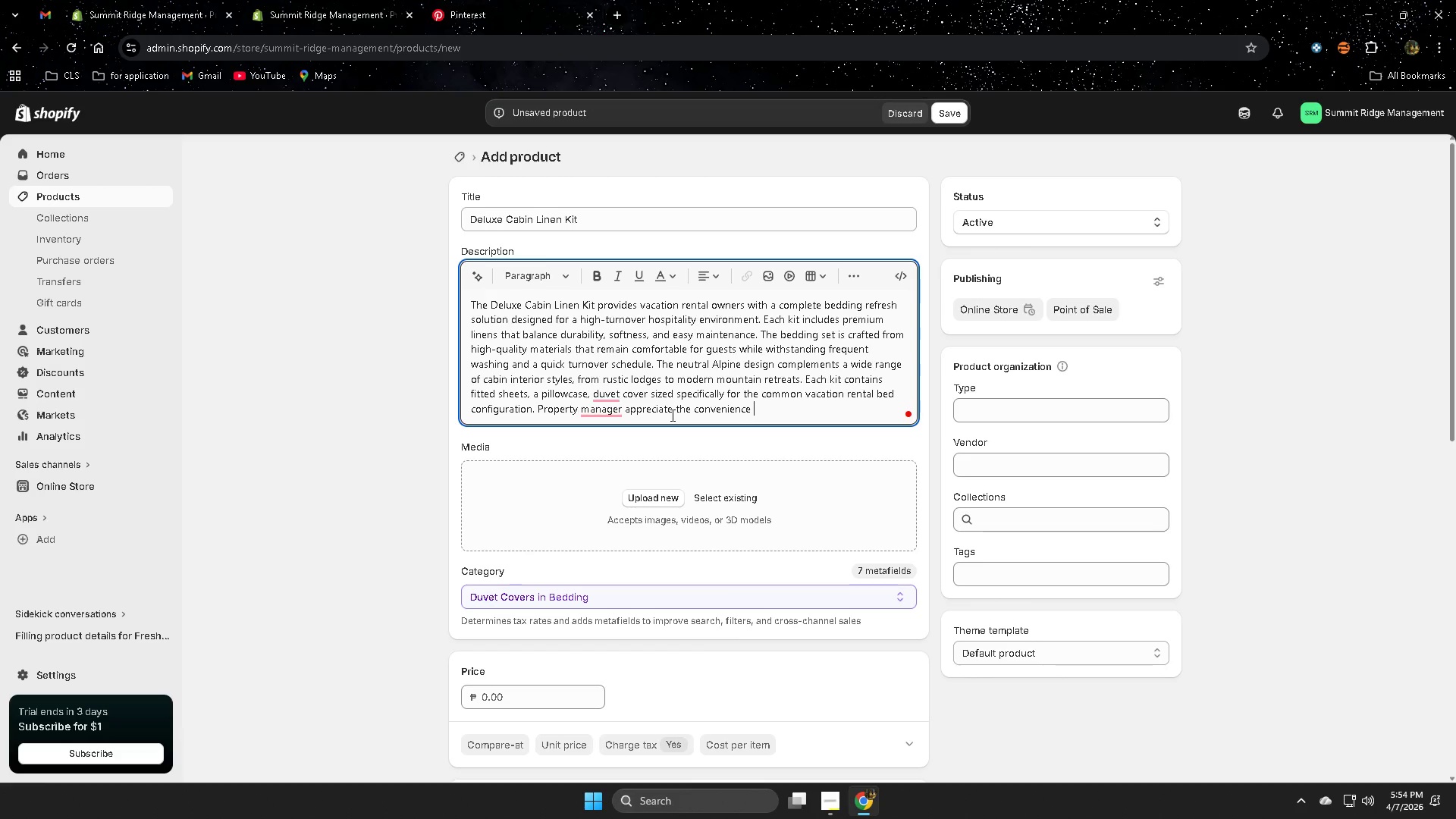 
type(if havin)
key(Backspace)
key(Backspace)
key(Backspace)
key(Backspace)
key(Backspace)
key(Backspace)
key(Backspace)
type(o)
key(Backspace)
key(Backspace)
type(of having )
 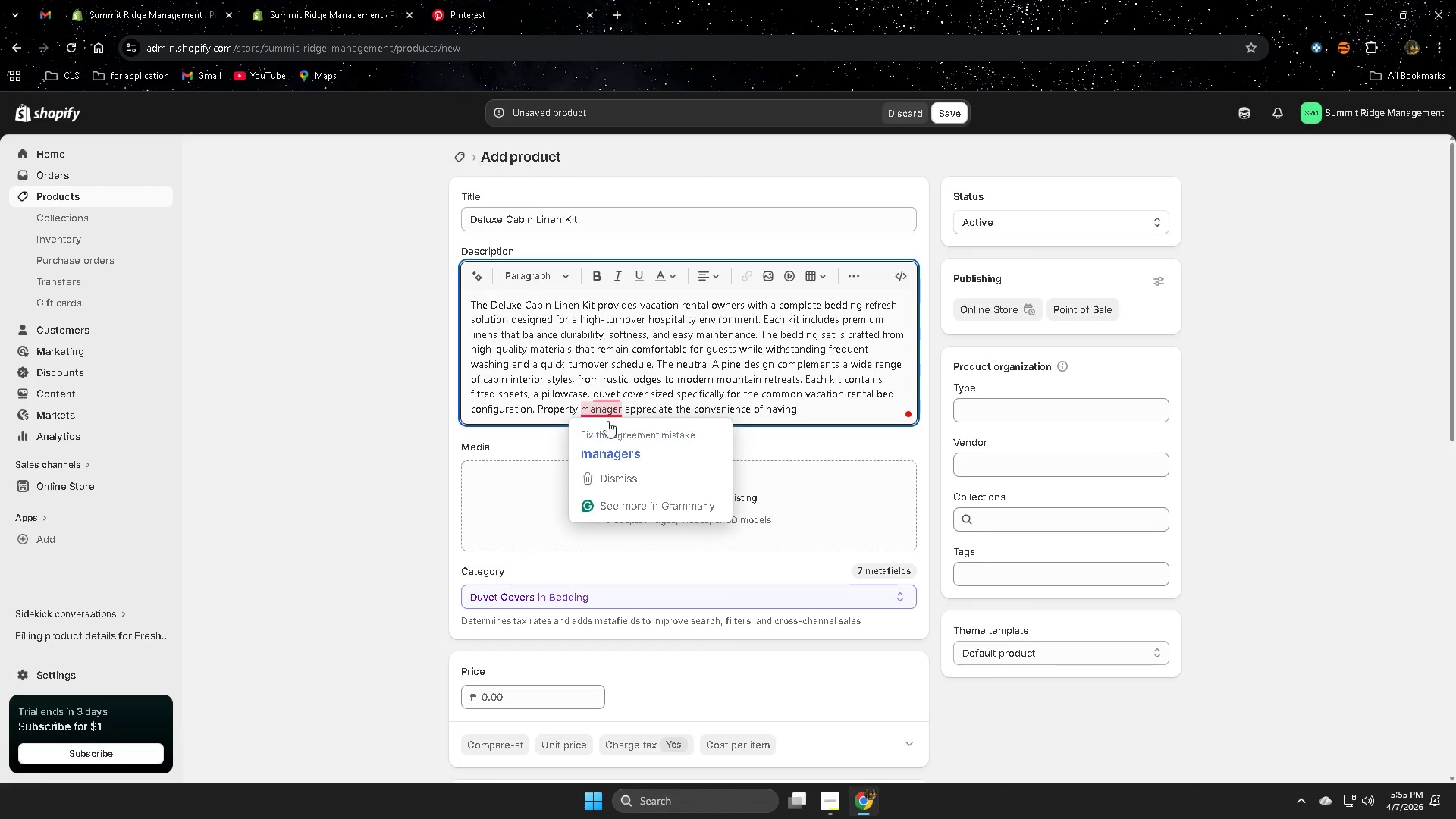 
left_click([623, 455])
 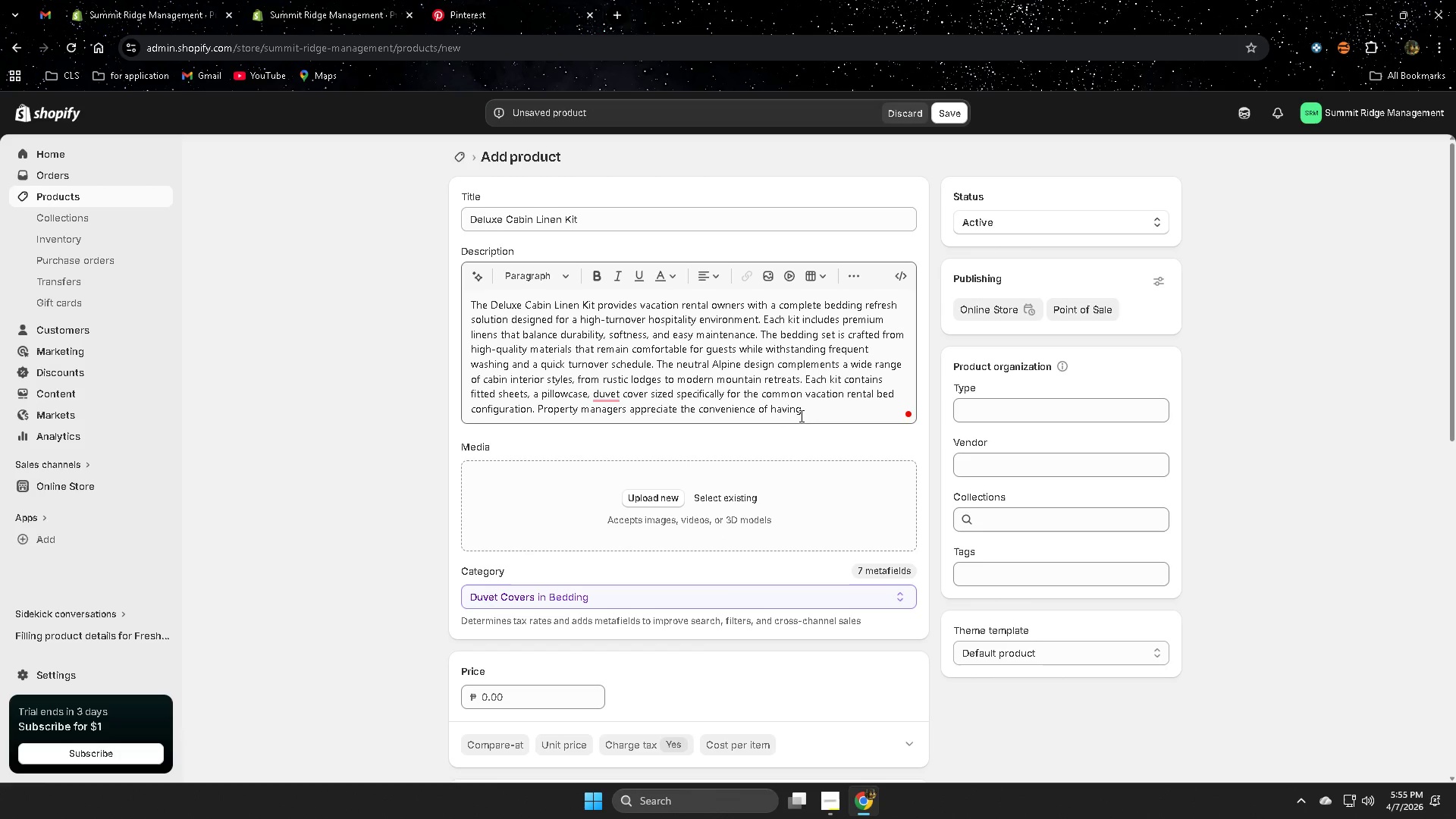 
left_click([824, 413])
 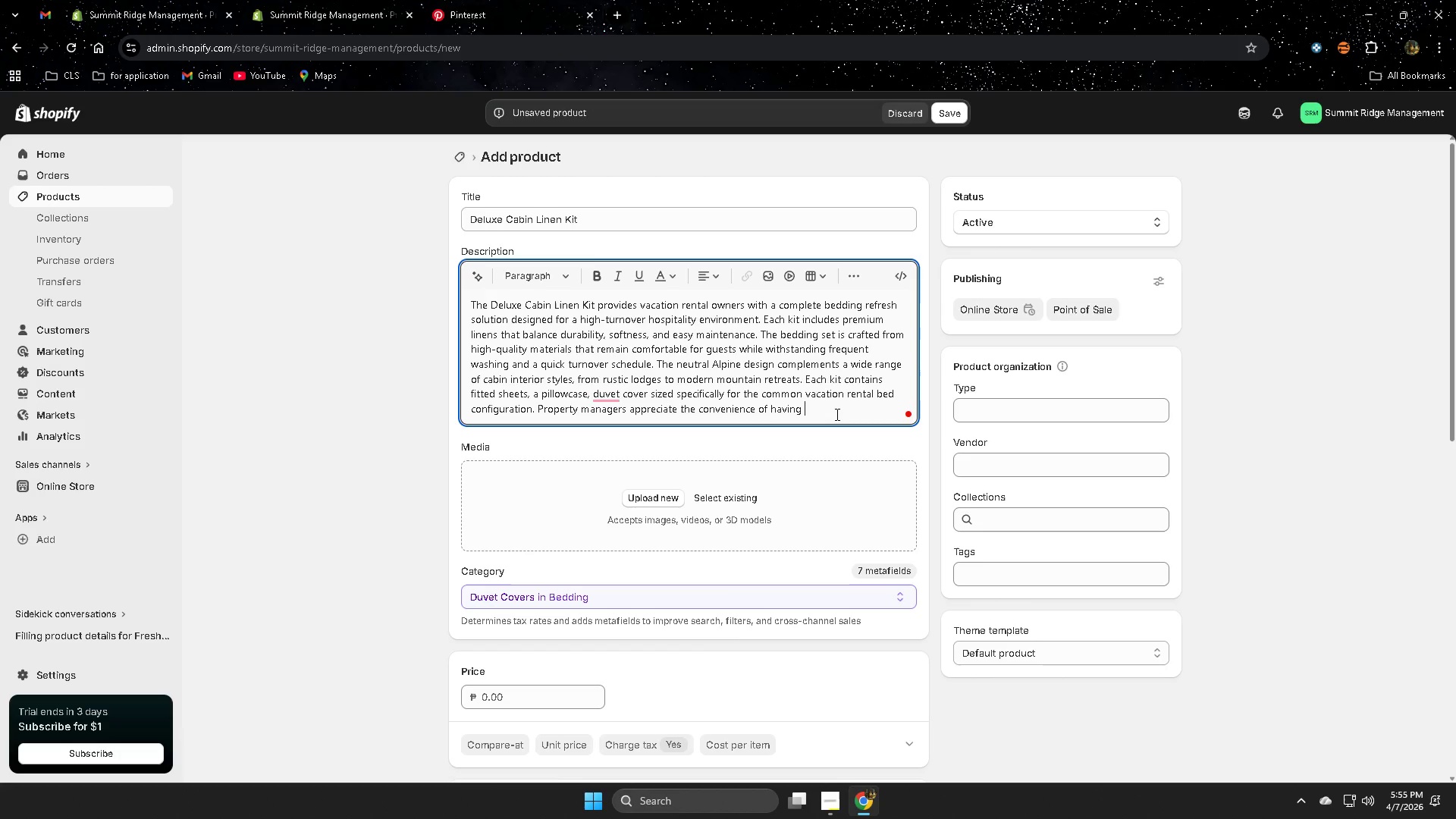 
type(a fukk )
key(Backspace)
key(Backspace)
key(Backspace)
type(ll rek)
key(Backspace)
key(Backspace)
type(po)
key(Backspace)
type(lacement set ready to deploy dy)
key(Backspace)
type(yr)
key(Backspace)
key(Backspace)
type(uring busy travek)
key(Backspace)
 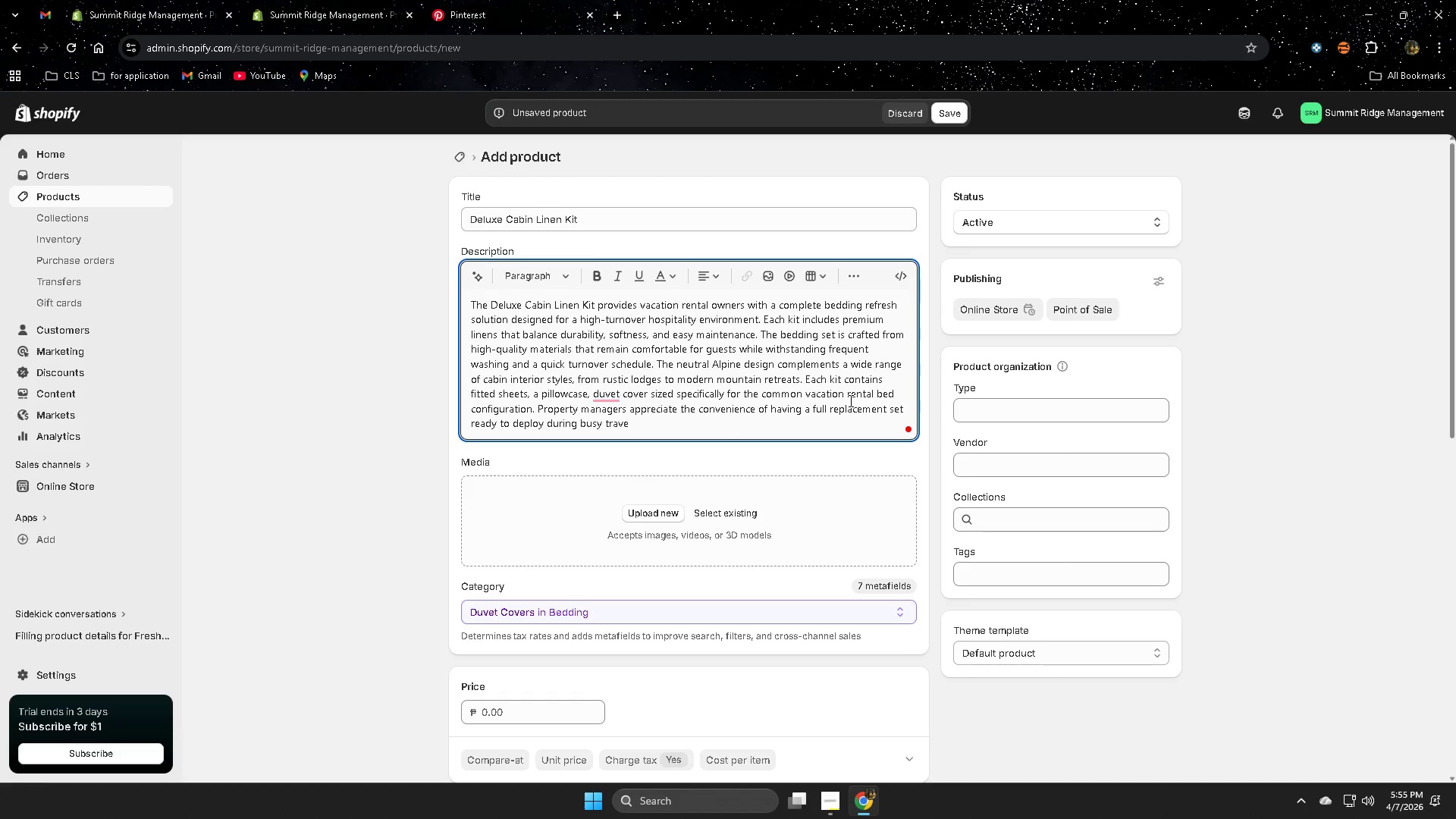 
key(L)
 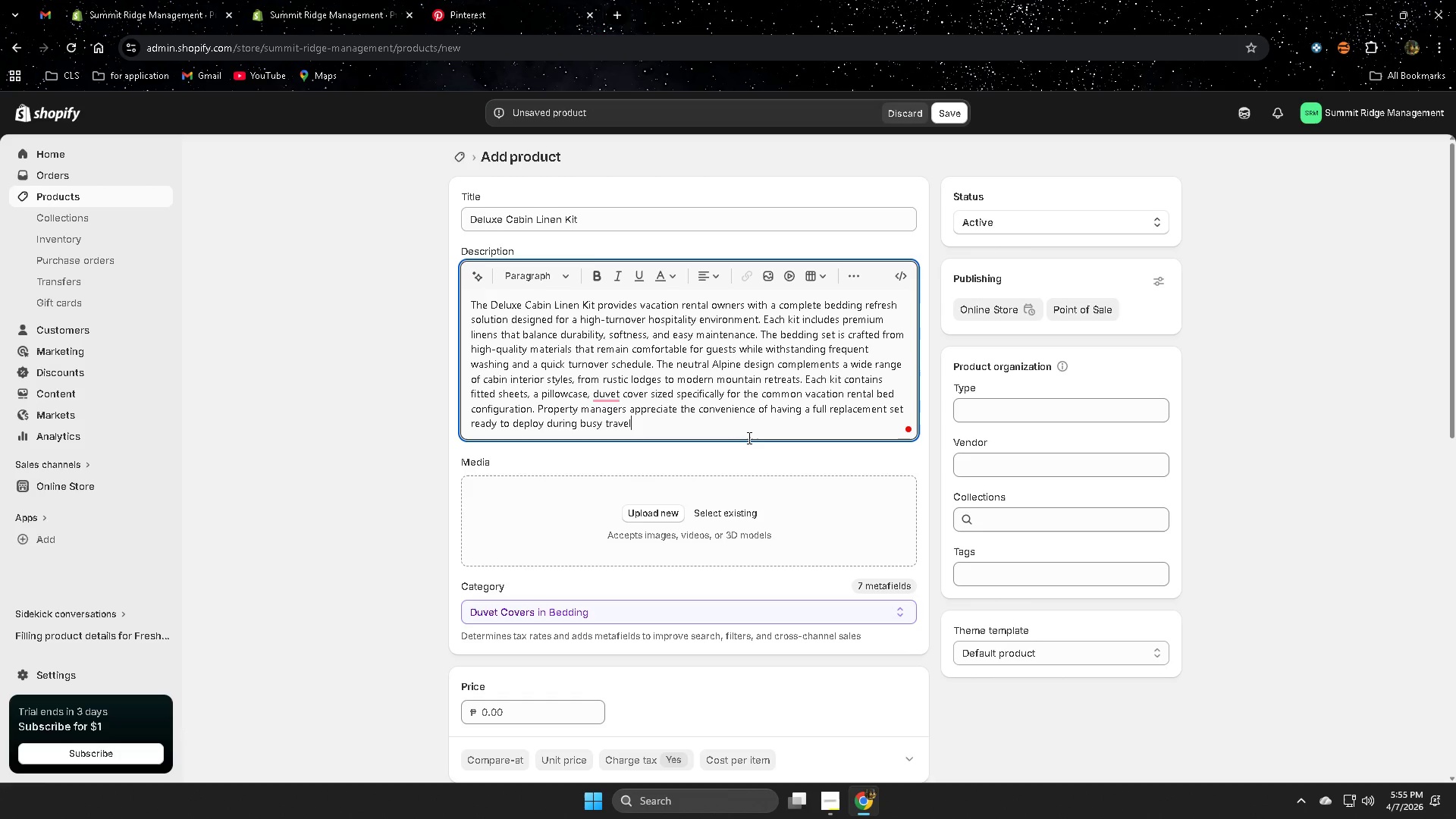 
wait(9.55)
 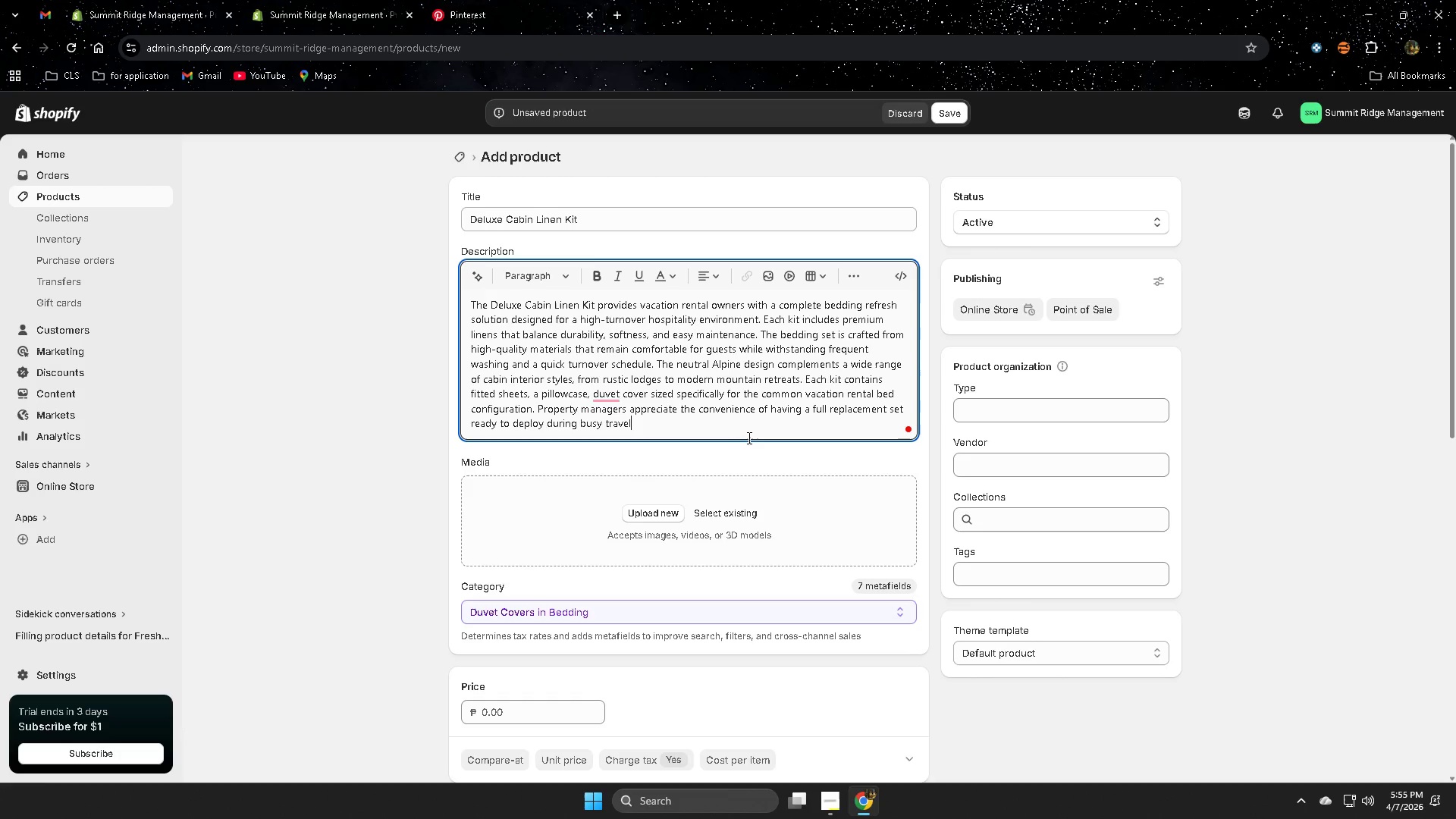 
type( seasons.byy )
 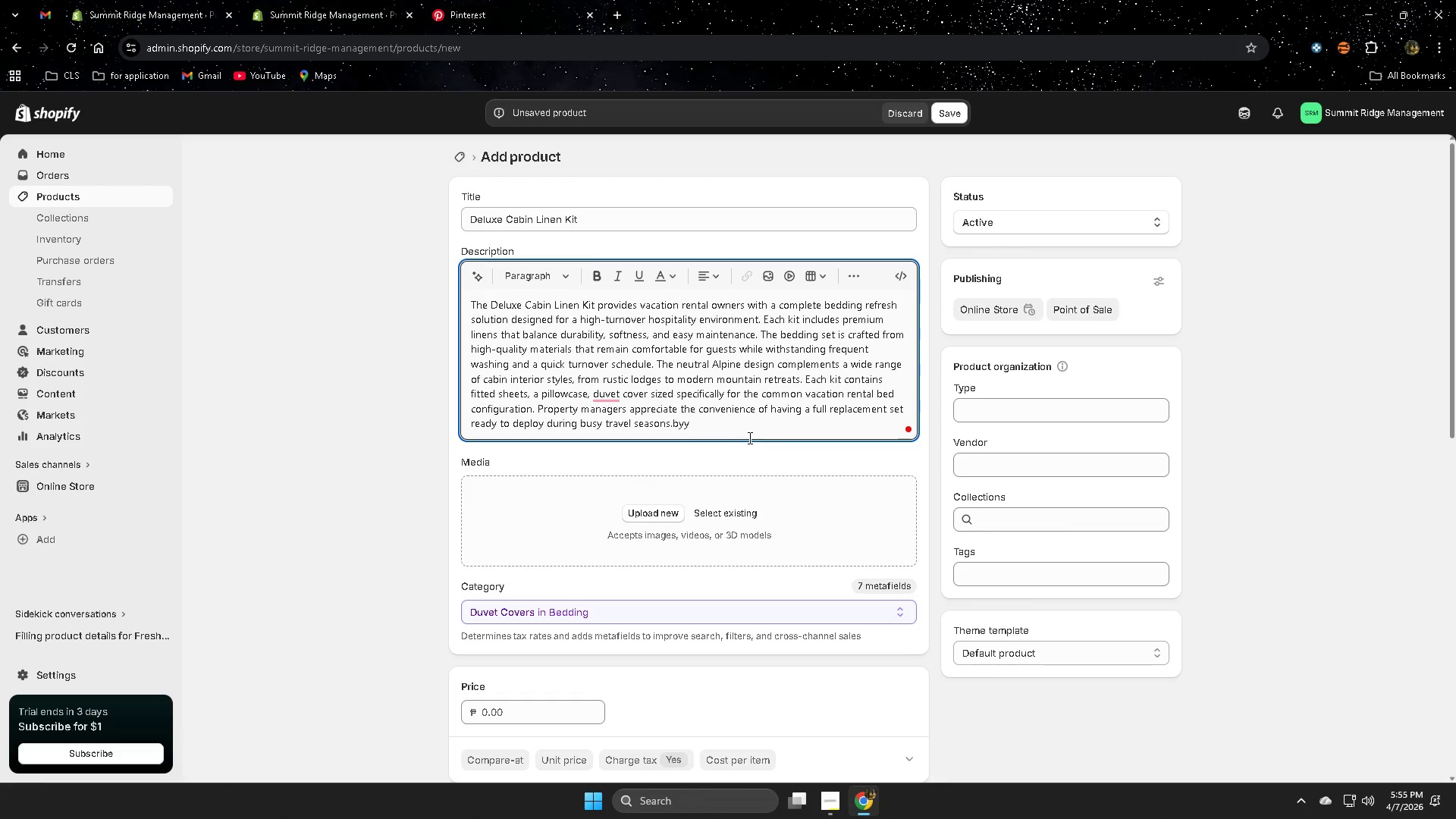 
key(Backspace)
 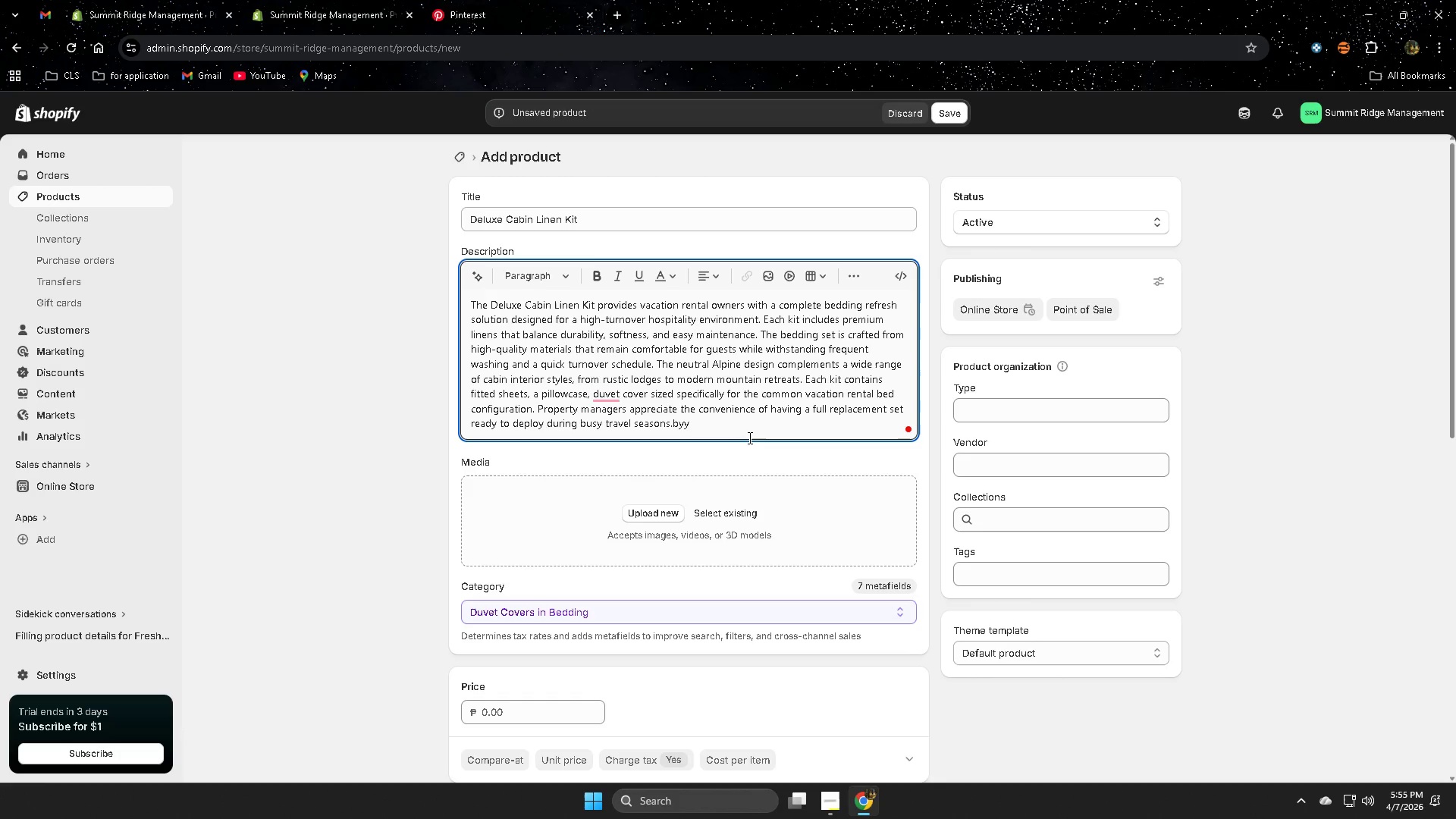 
key(Backspace)
 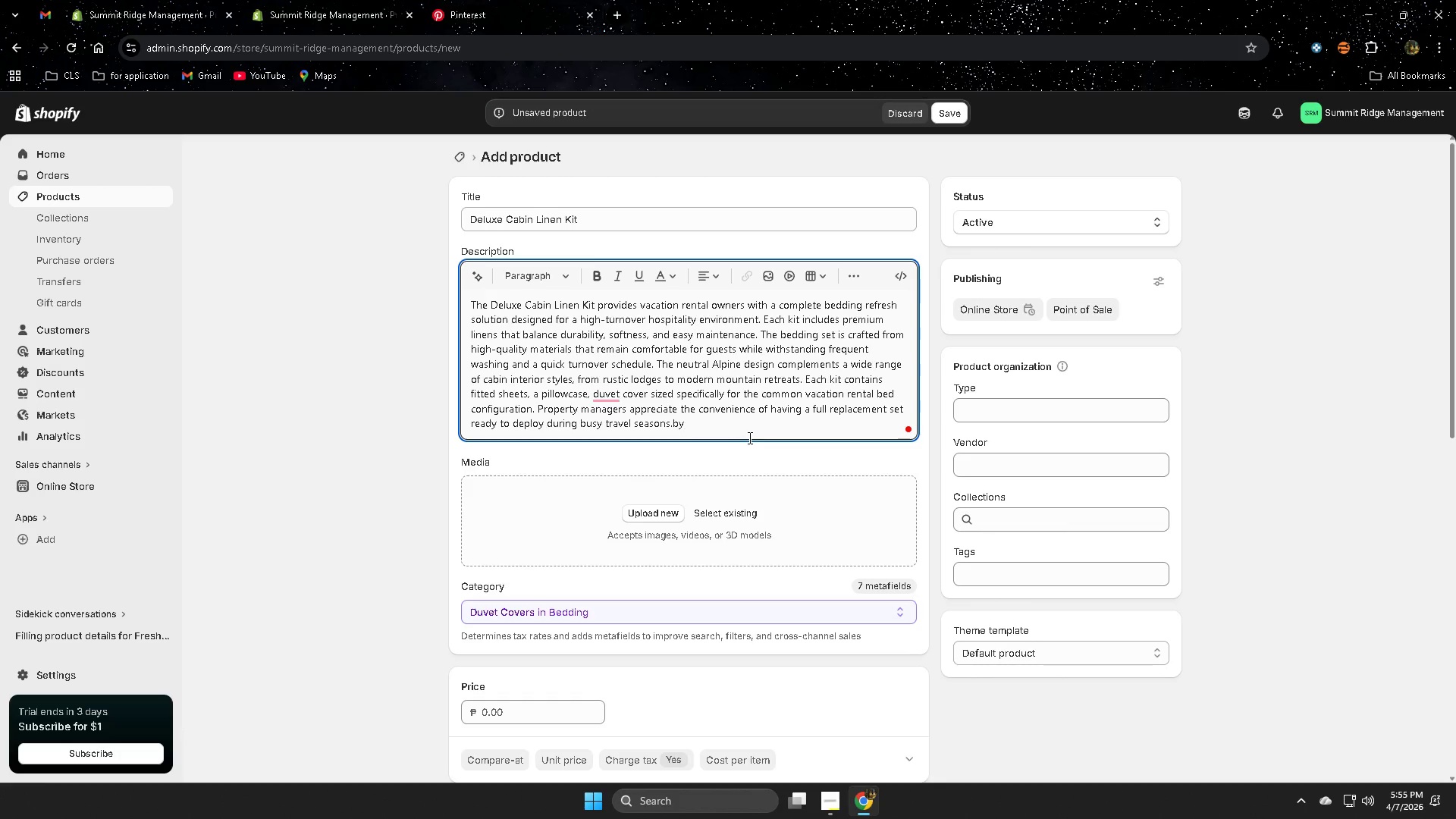 
key(Space)